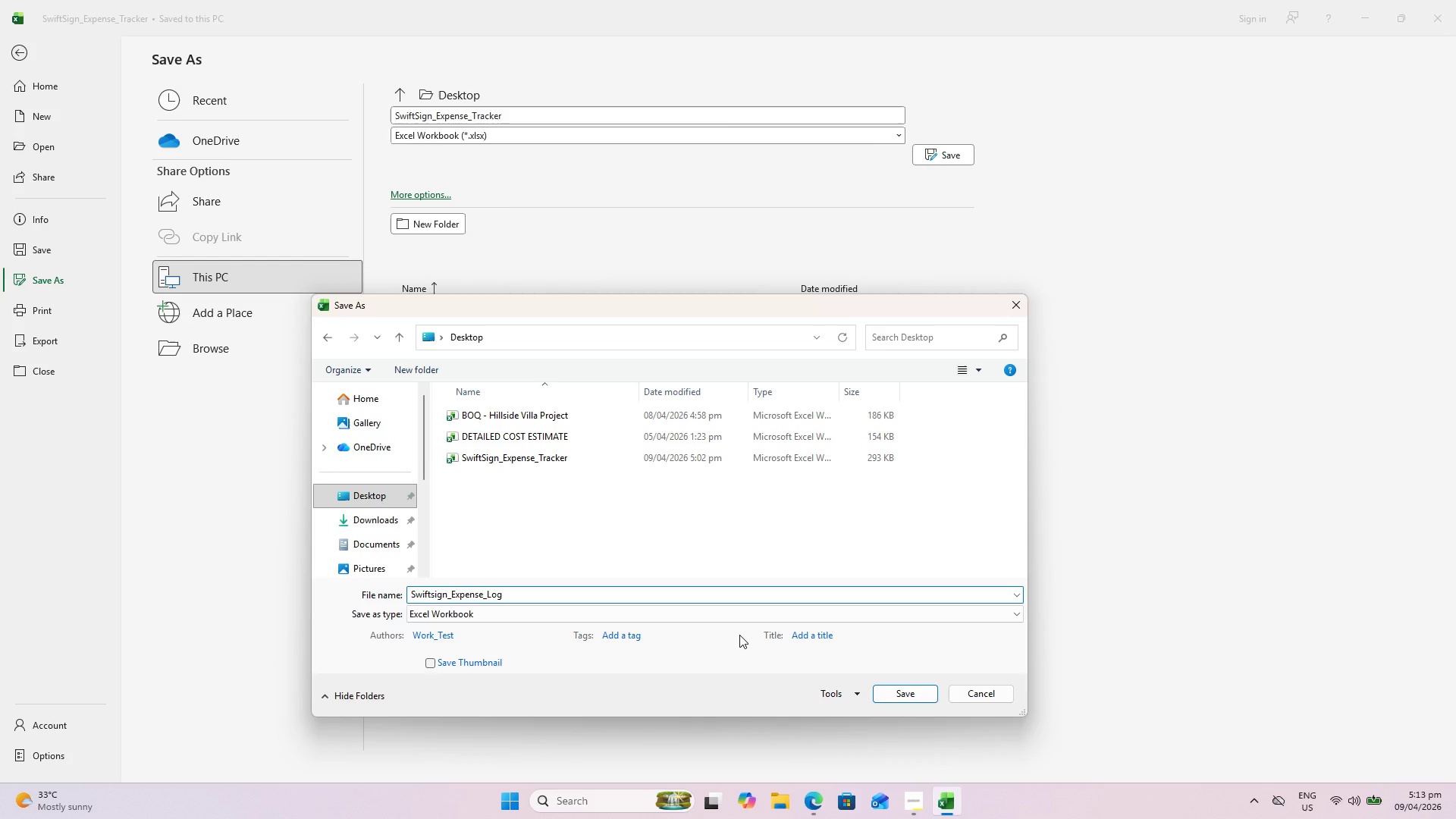 
left_click([554, 615])
 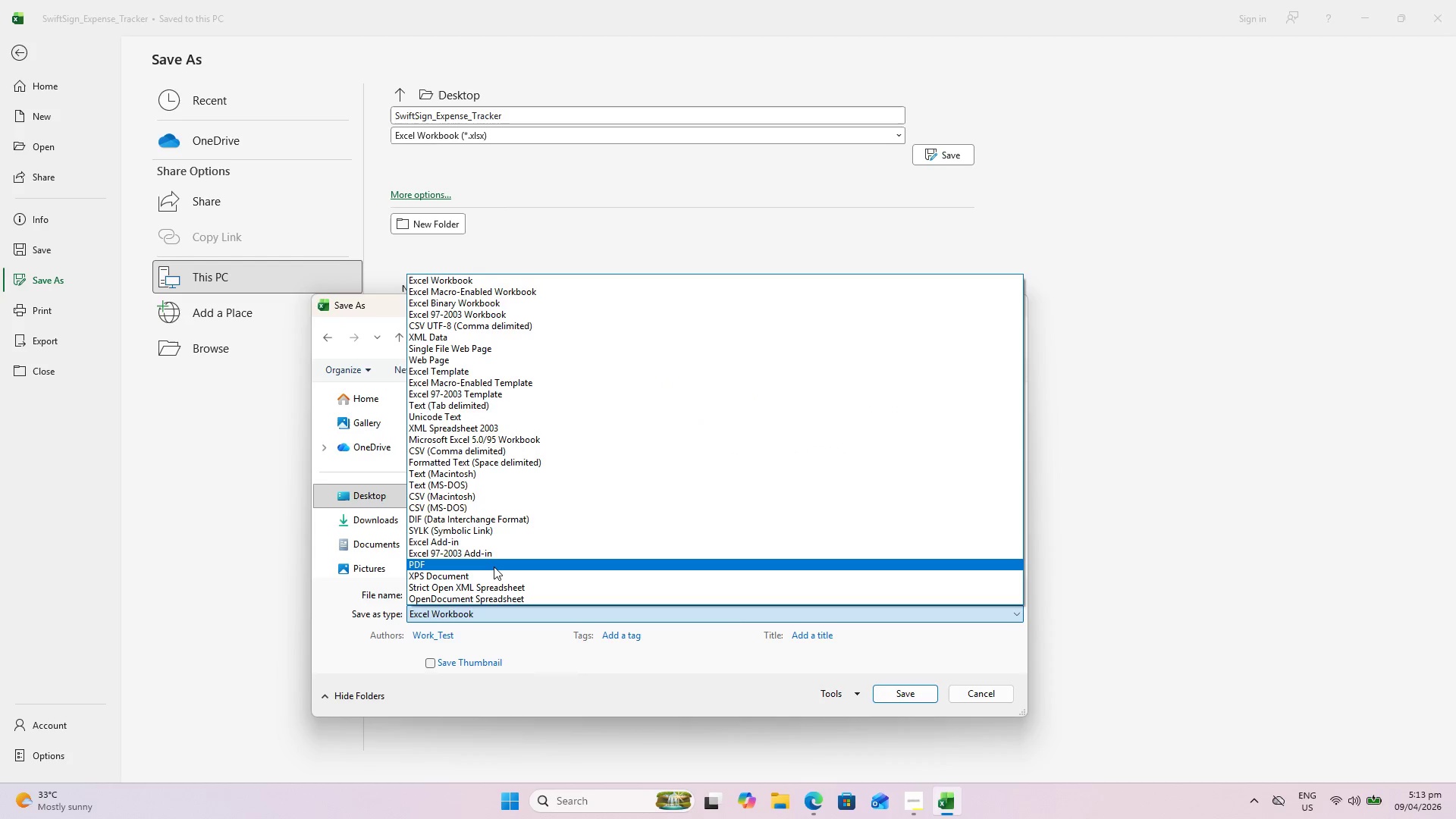 
left_click([494, 566])
 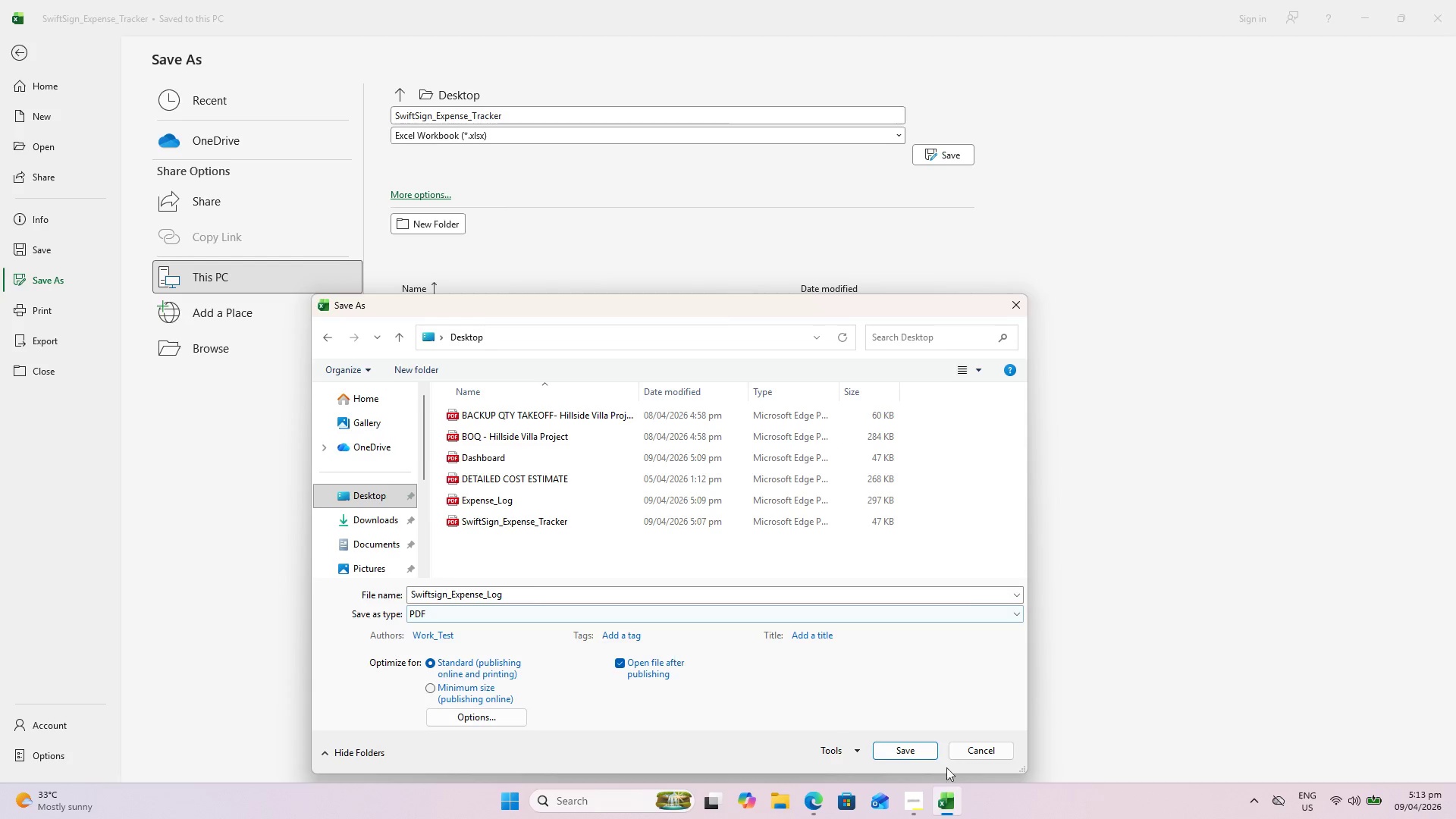 
left_click([910, 748])
 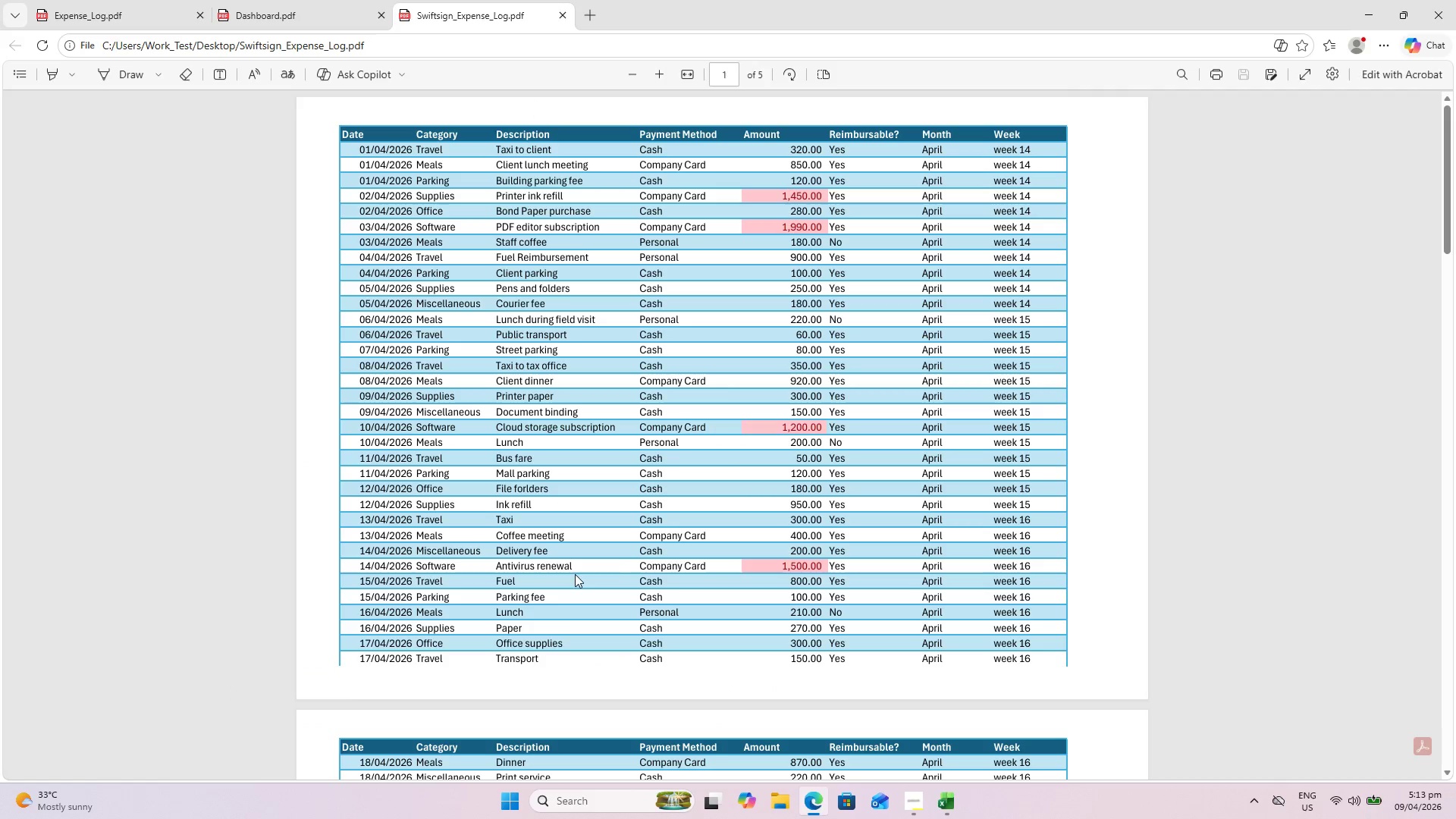 
scroll: coordinate [695, 544], scroll_direction: down, amount: 31.0
 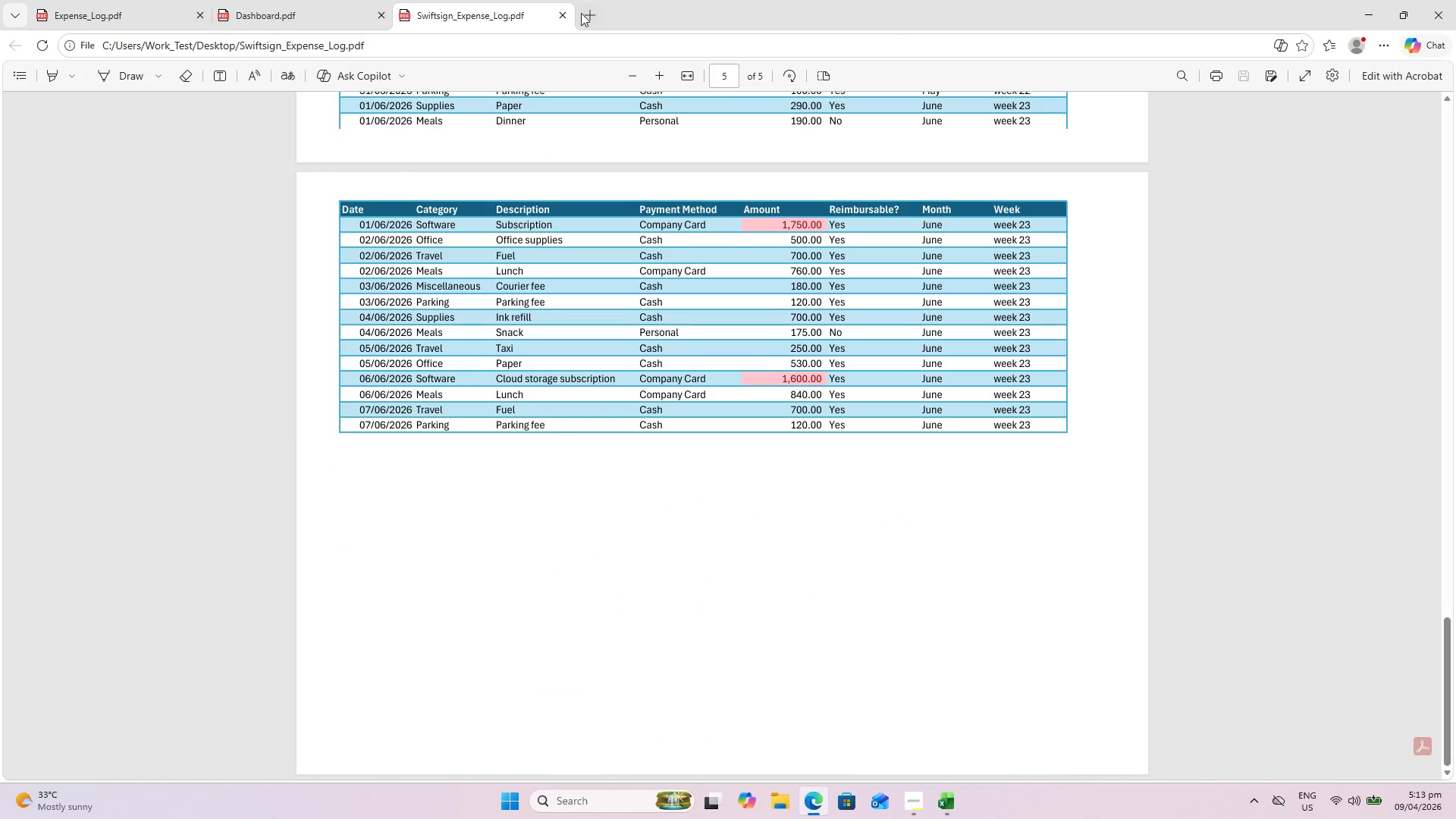 
left_click([1455, 0])
 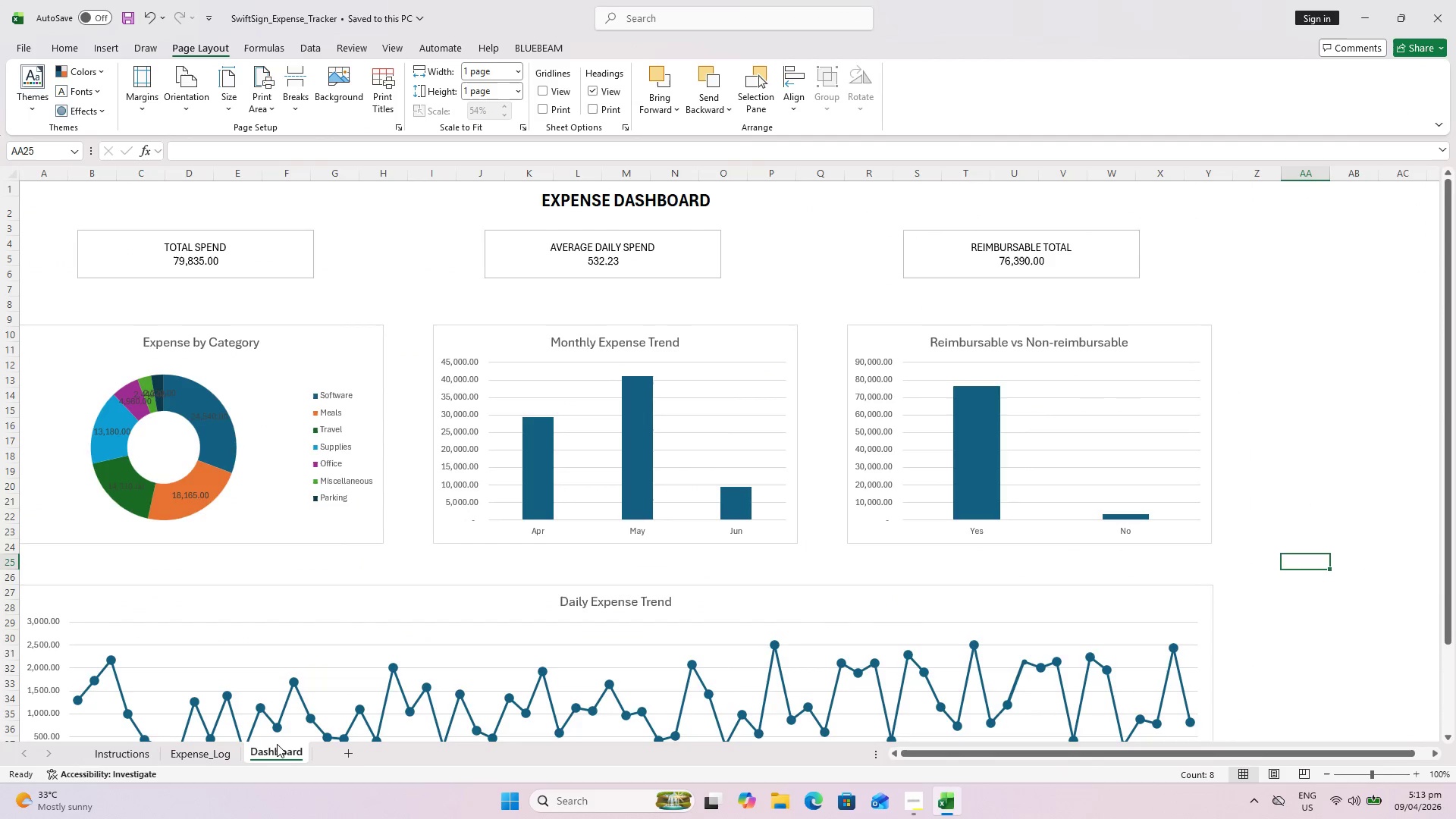 
key(Control+ControlLeft)
 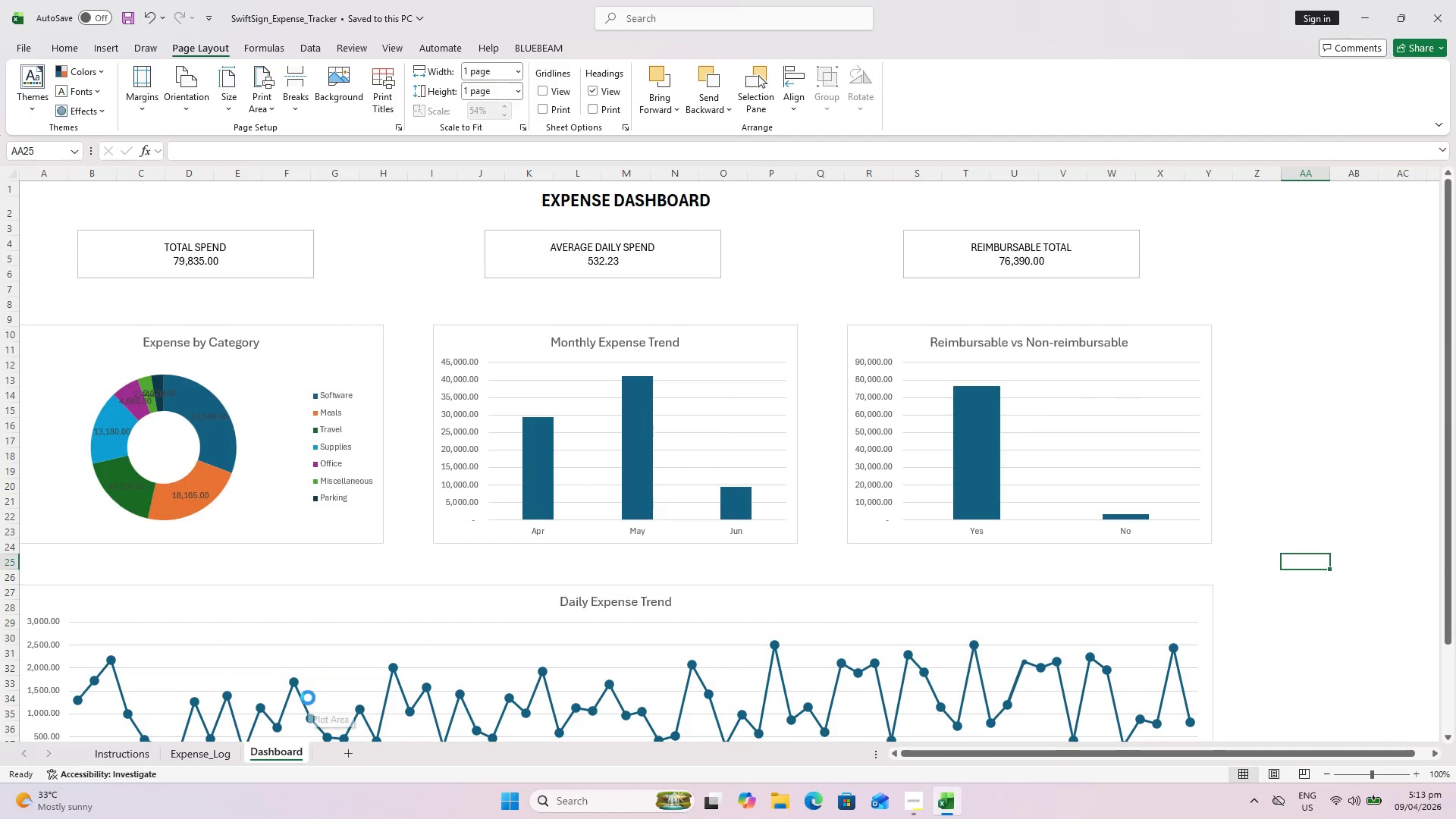 
key(Control+P)
 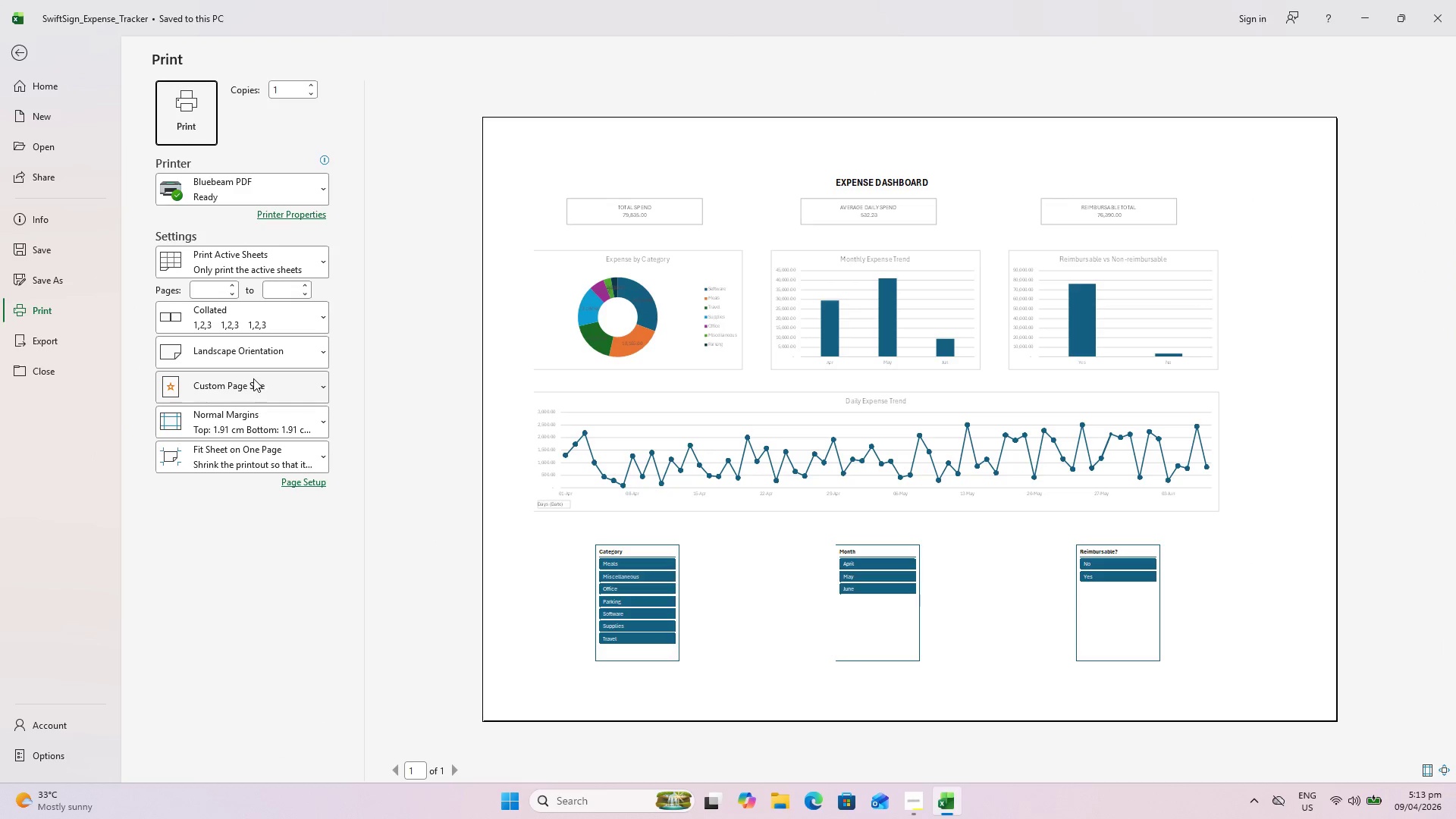 
left_click([251, 362])
 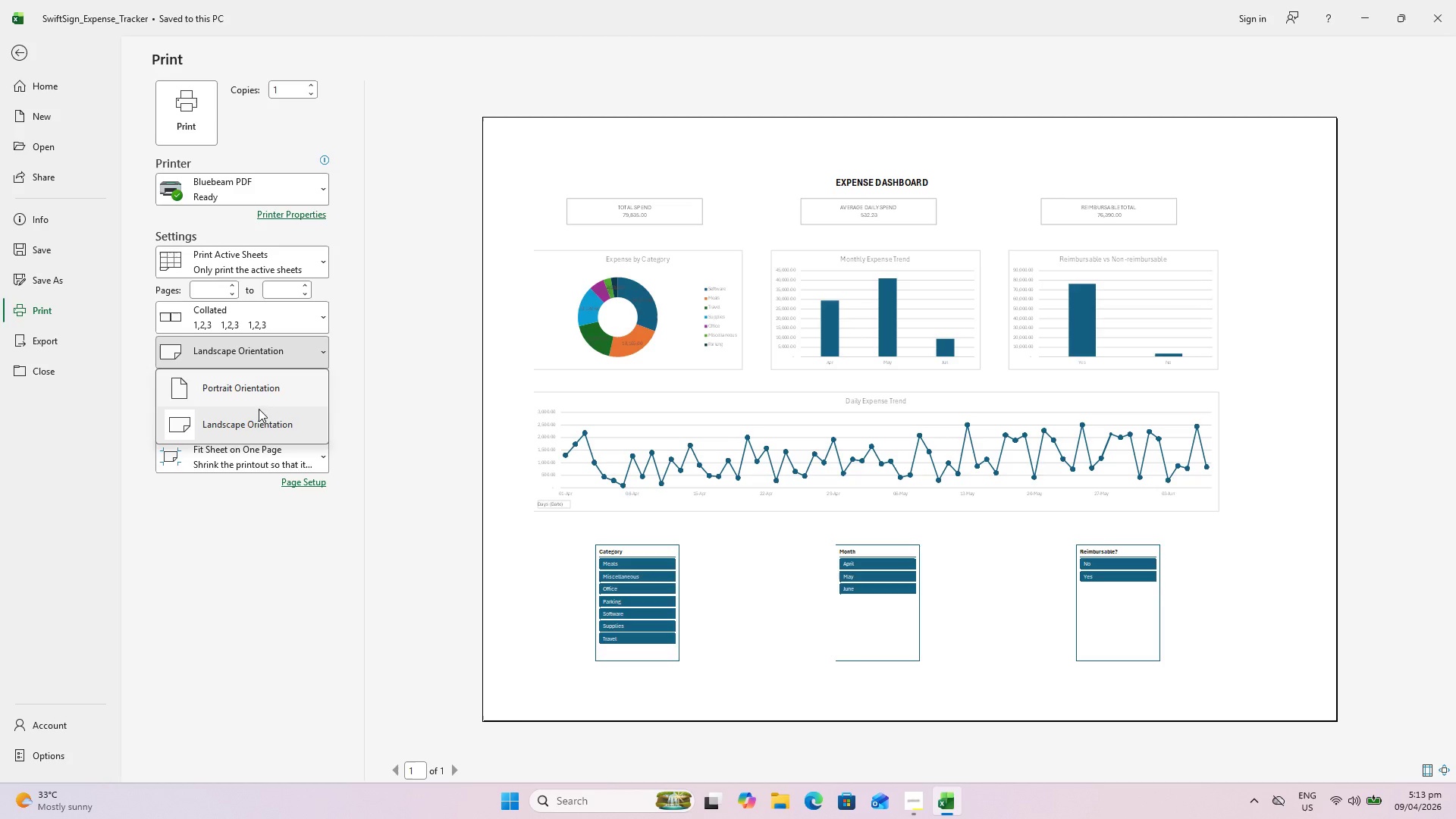 
left_click([260, 423])
 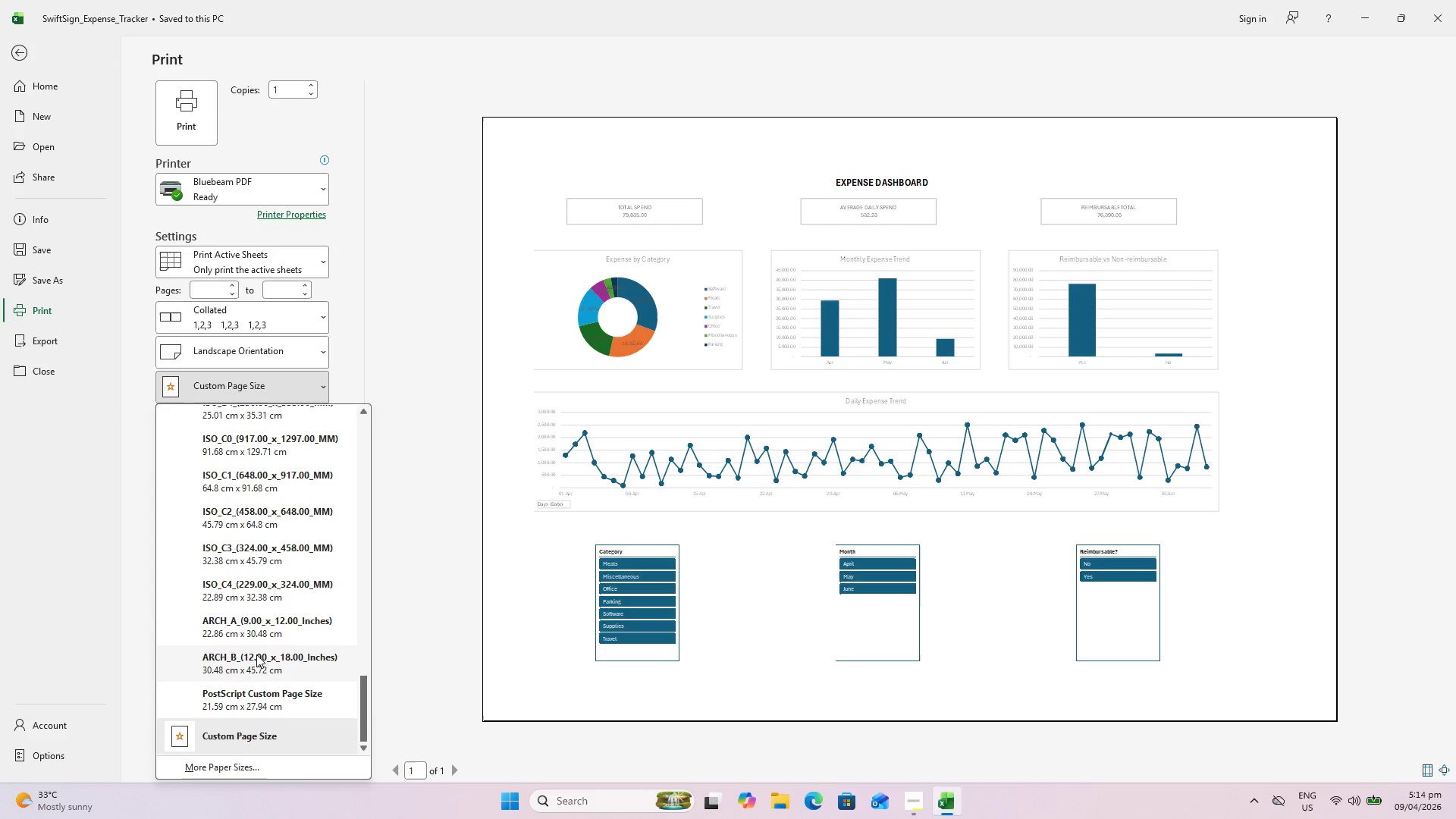 
scroll: coordinate [266, 573], scroll_direction: up, amount: 5.0
 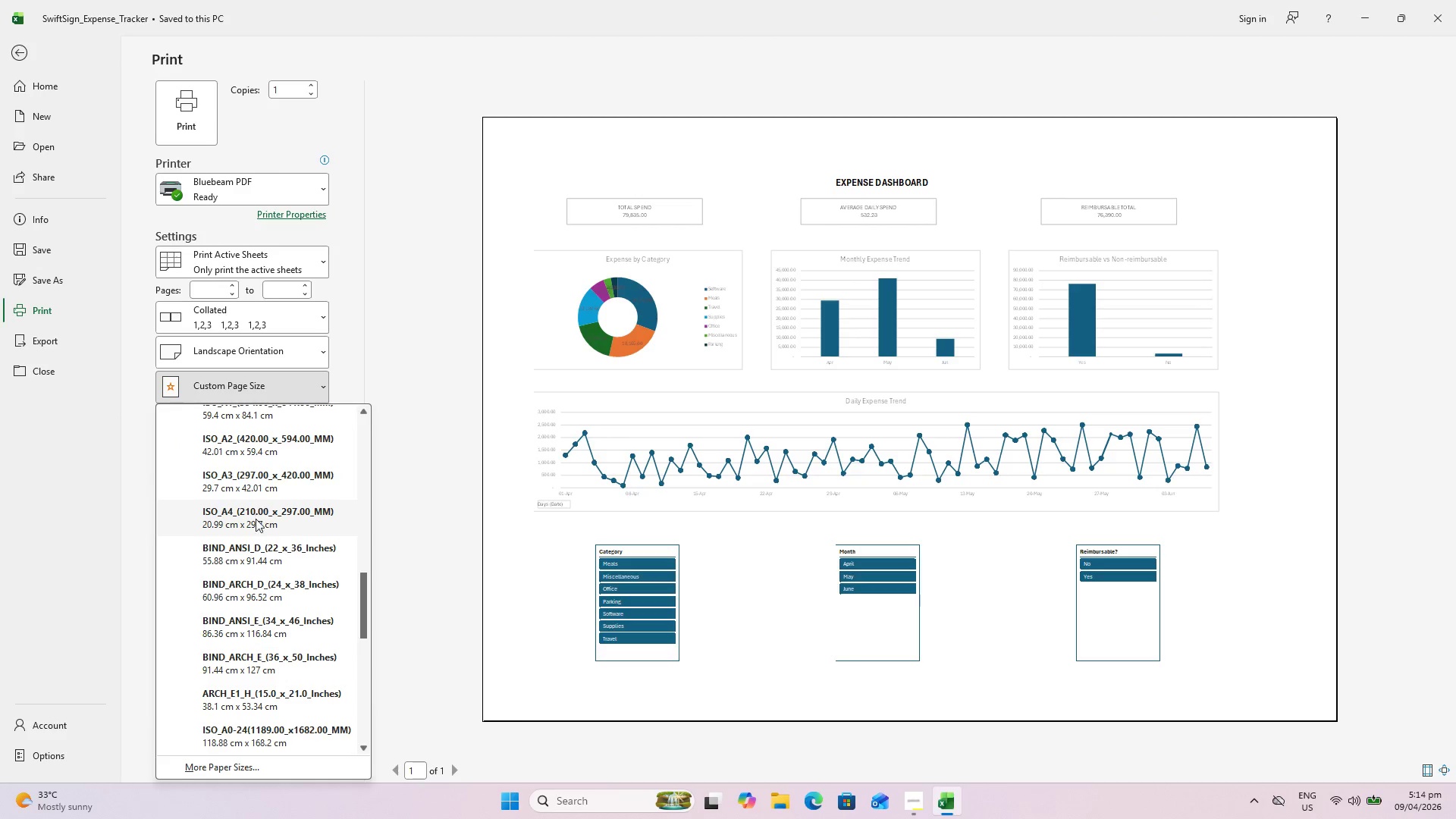 
left_click([257, 521])
 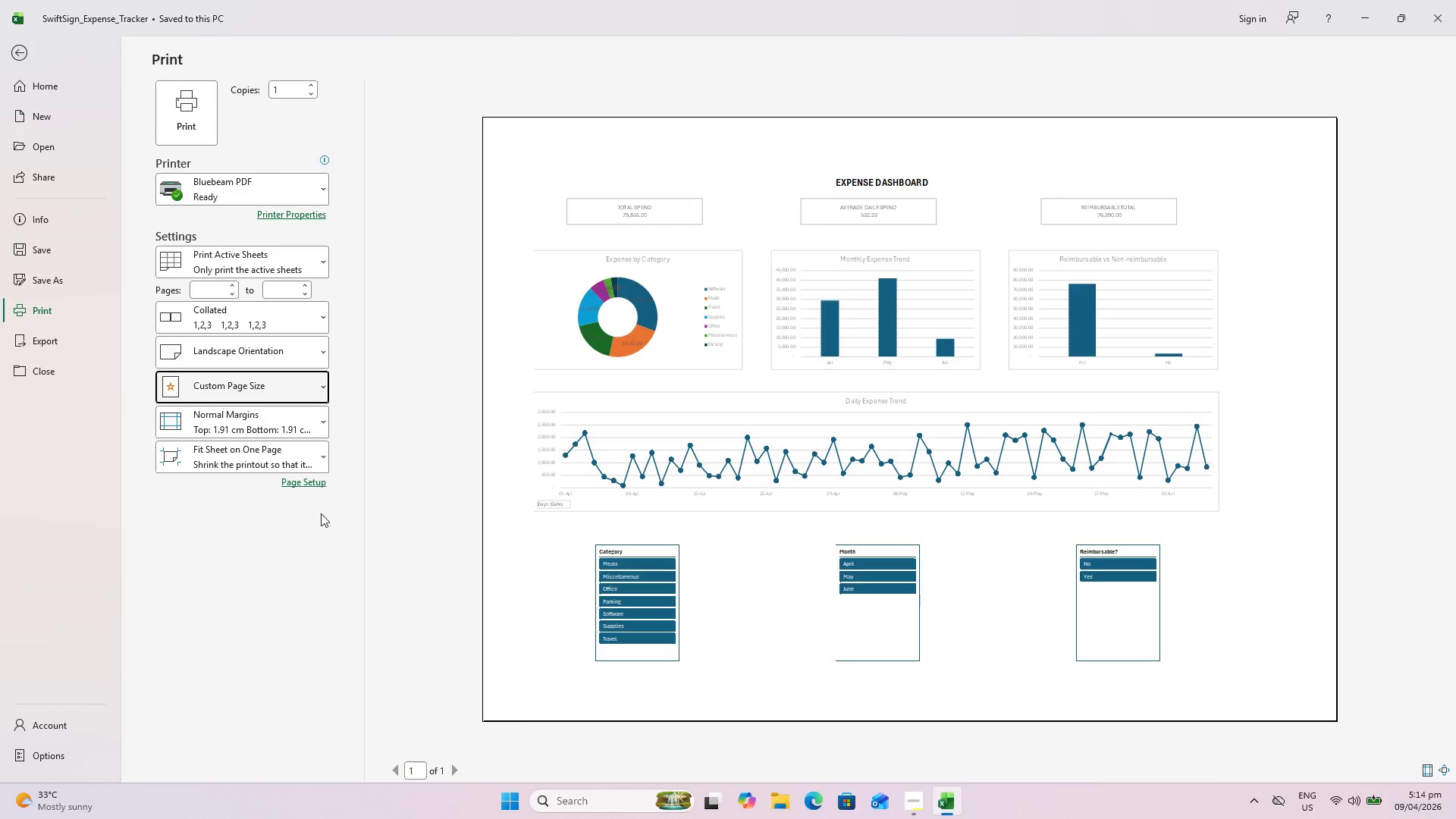 
left_click([259, 566])
 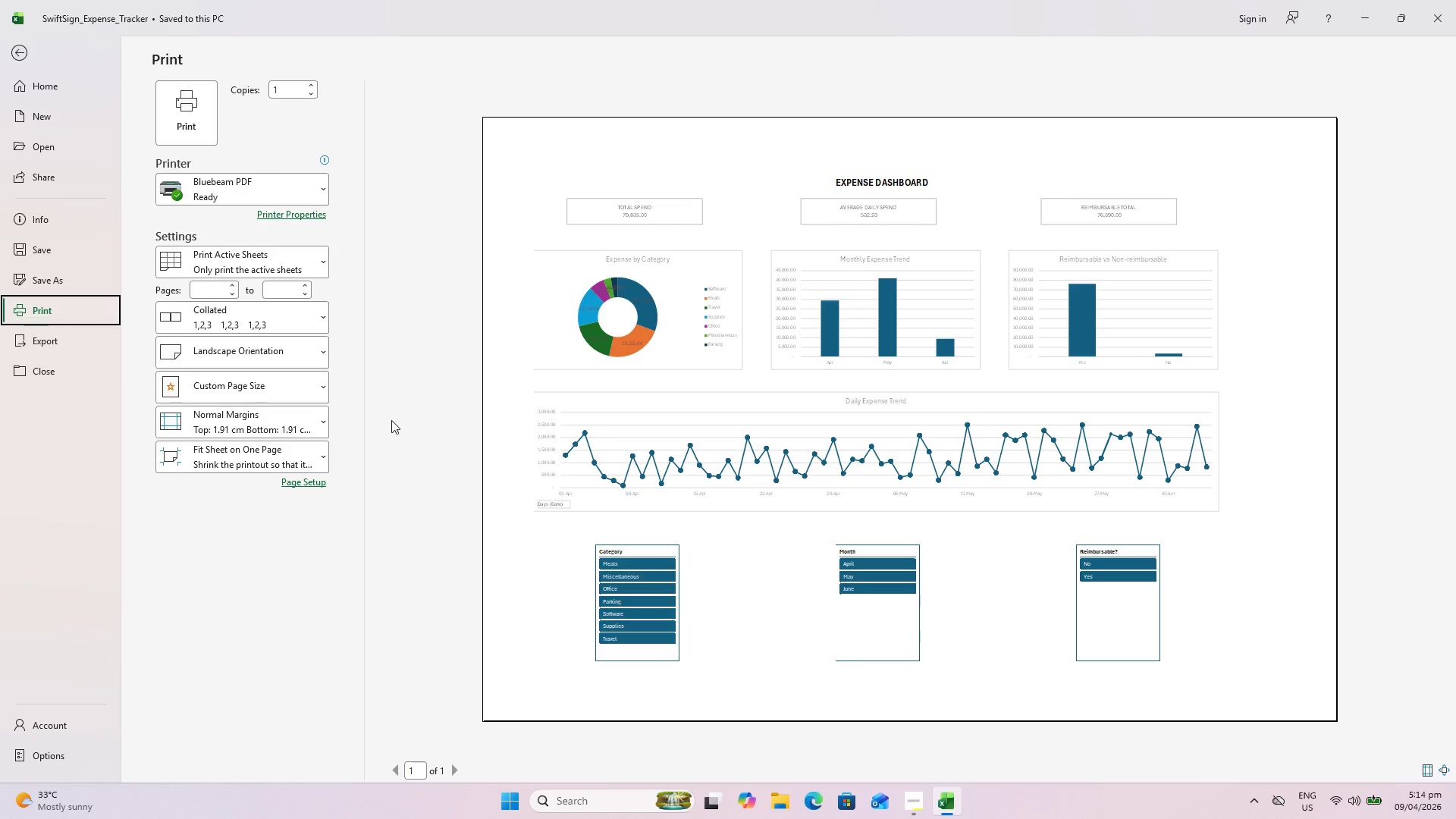 
mouse_move([257, 432])
 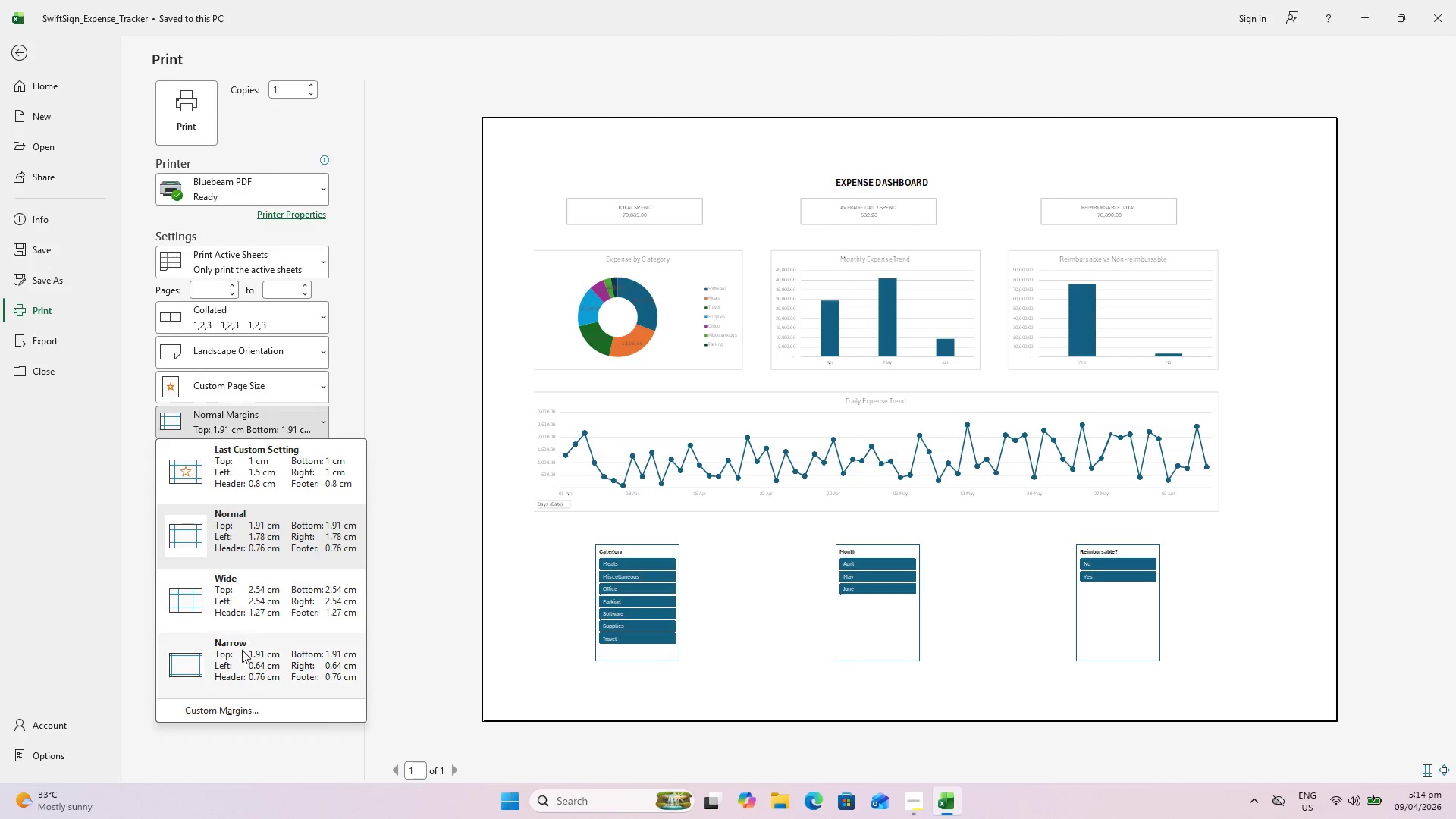 
left_click([242, 656])
 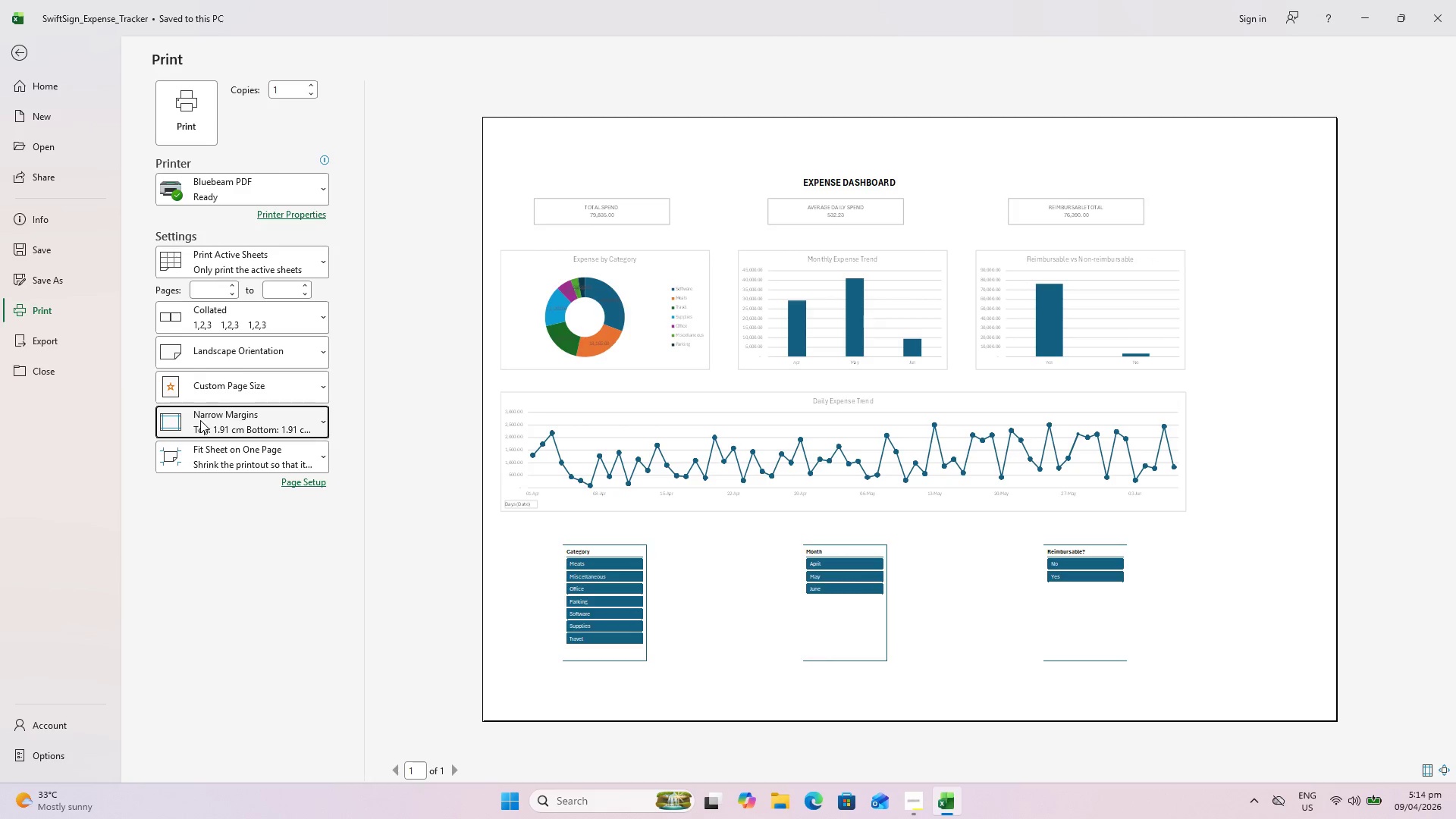 
left_click([200, 420])
 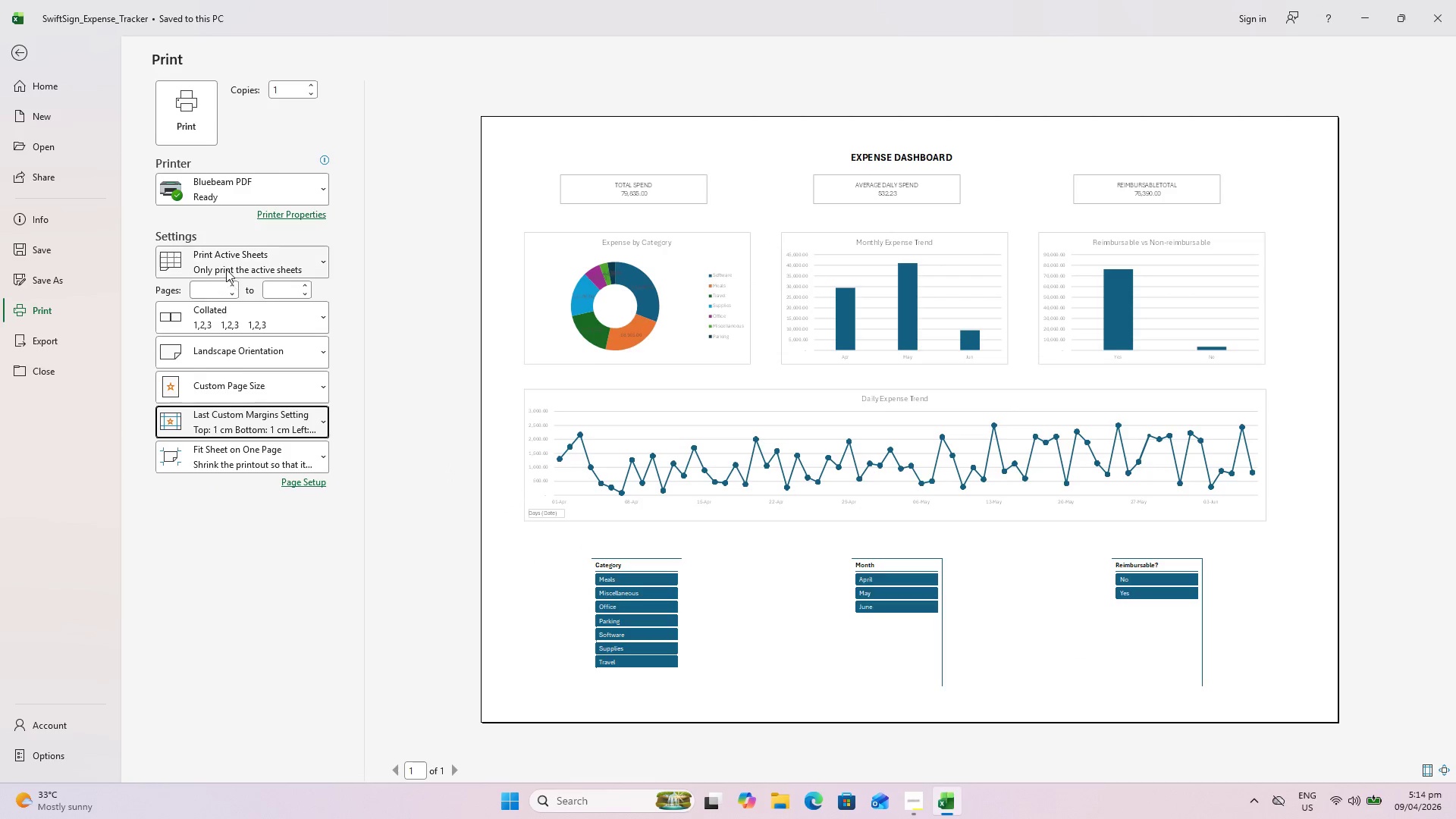 
left_click_drag(start_coordinate=[55, 288], to_coordinate=[253, 331])
 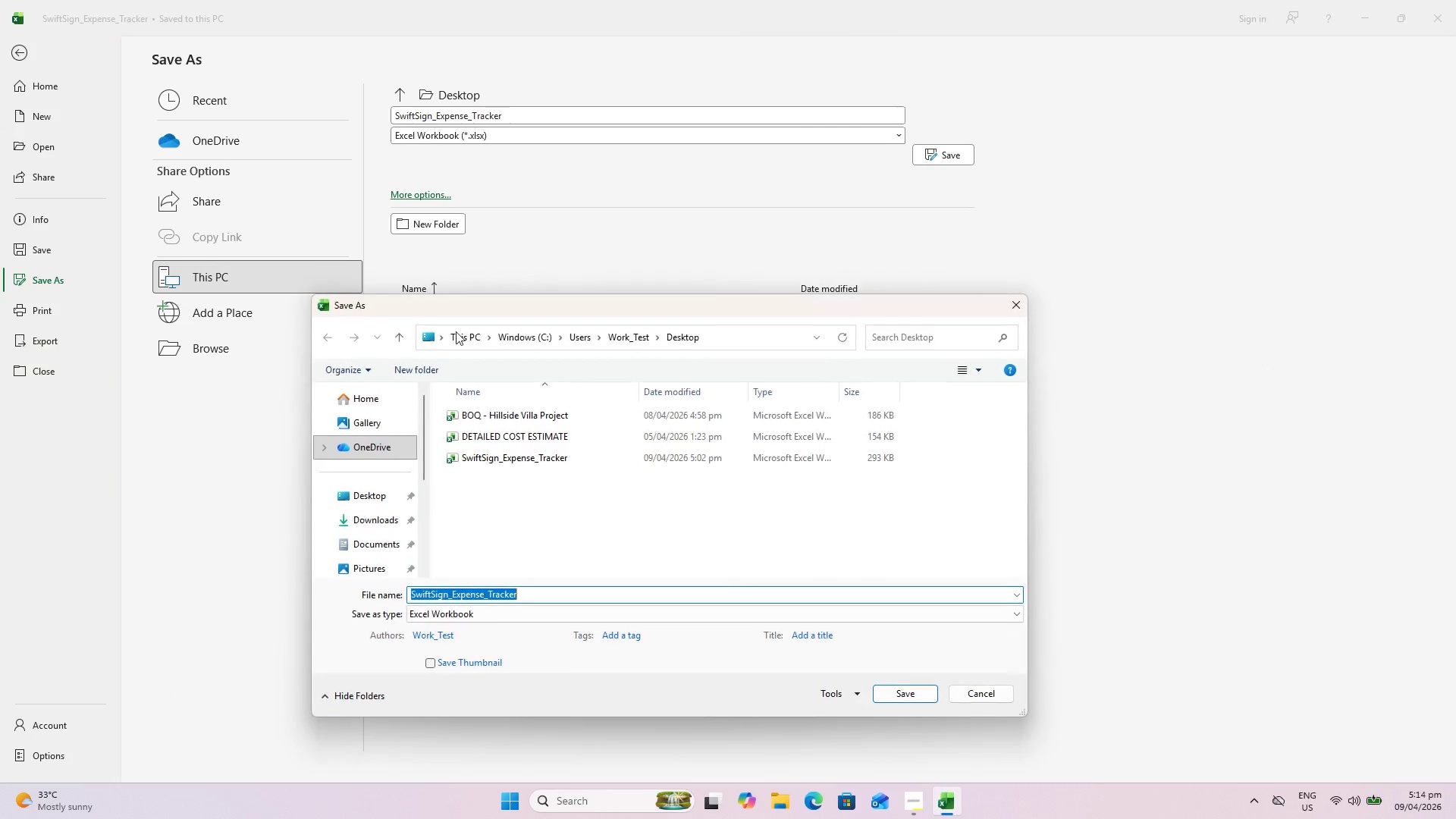 
left_click([253, 331])
 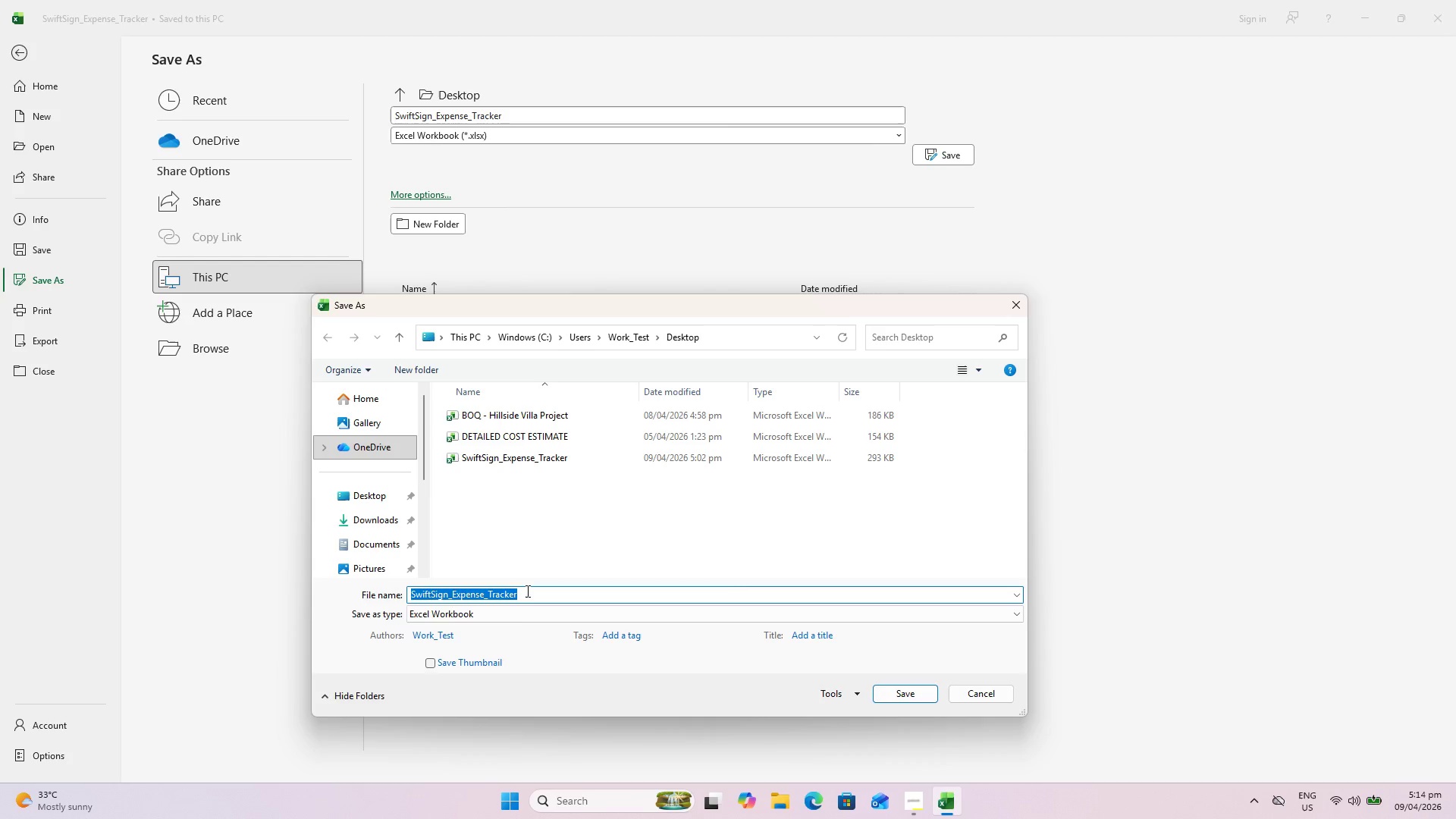 
left_click([510, 611])
 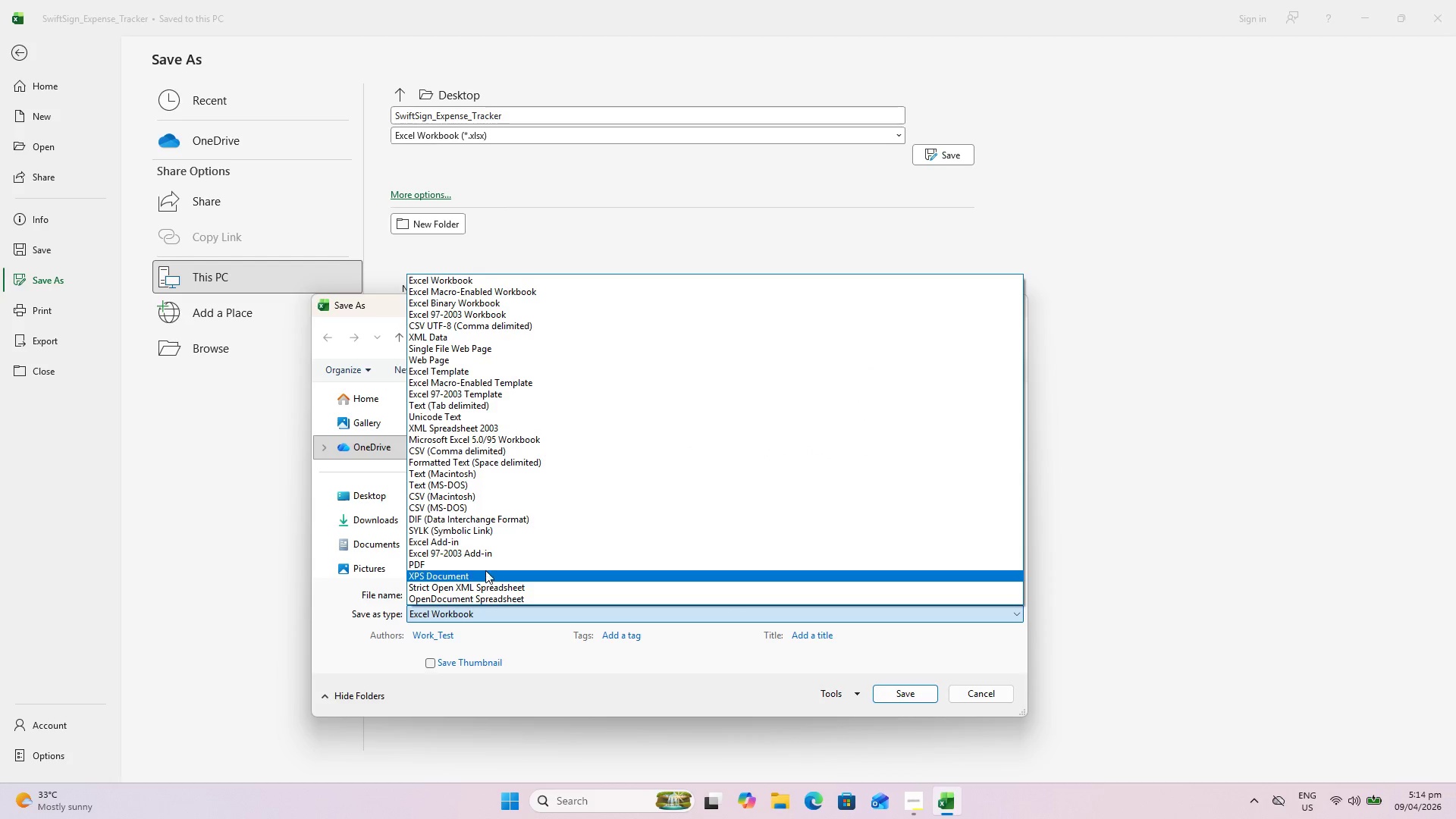 
left_click([485, 567])
 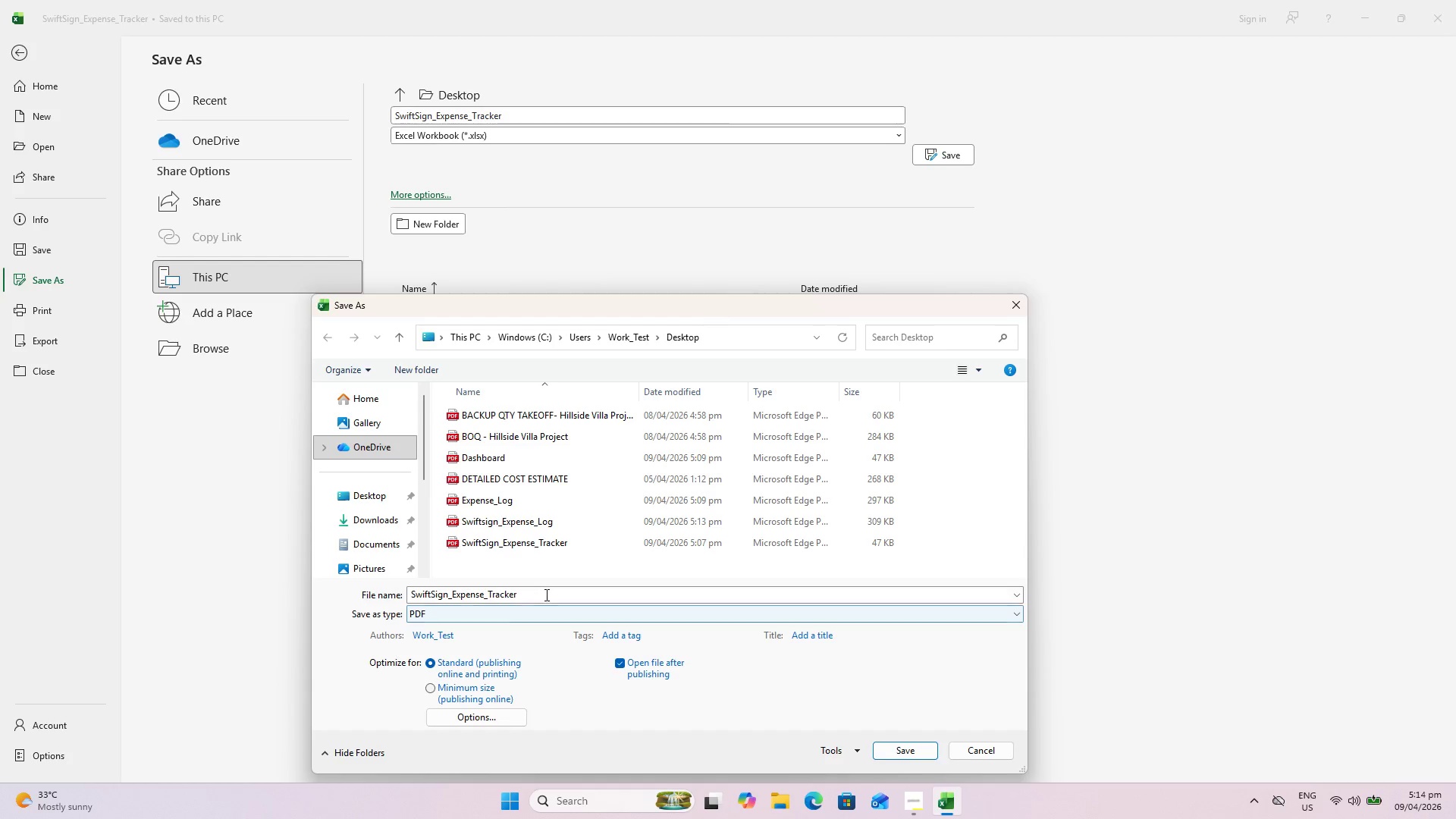 
left_click_drag(start_coordinate=[545, 595], to_coordinate=[460, 595])
 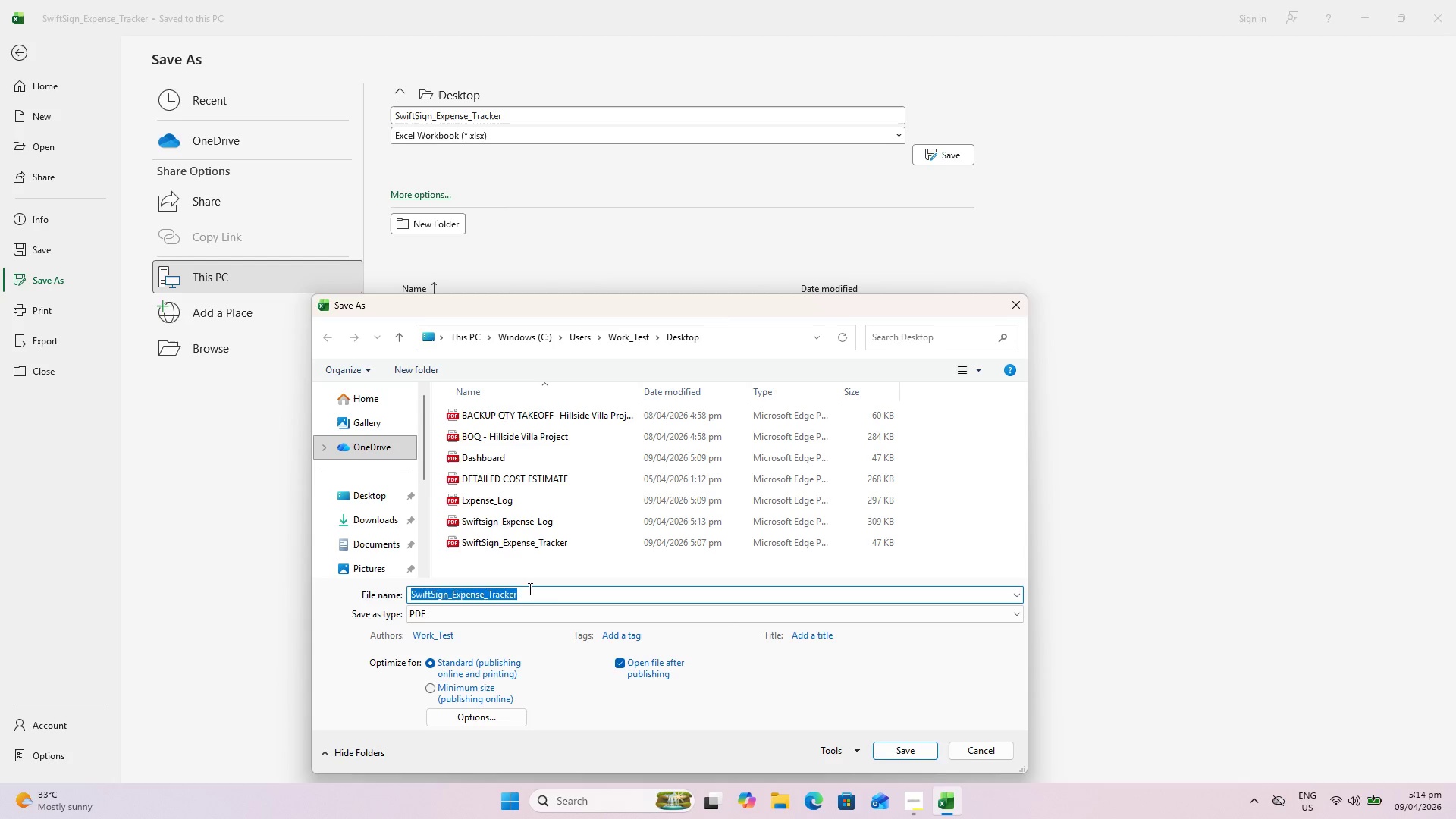 
left_click([529, 588])
 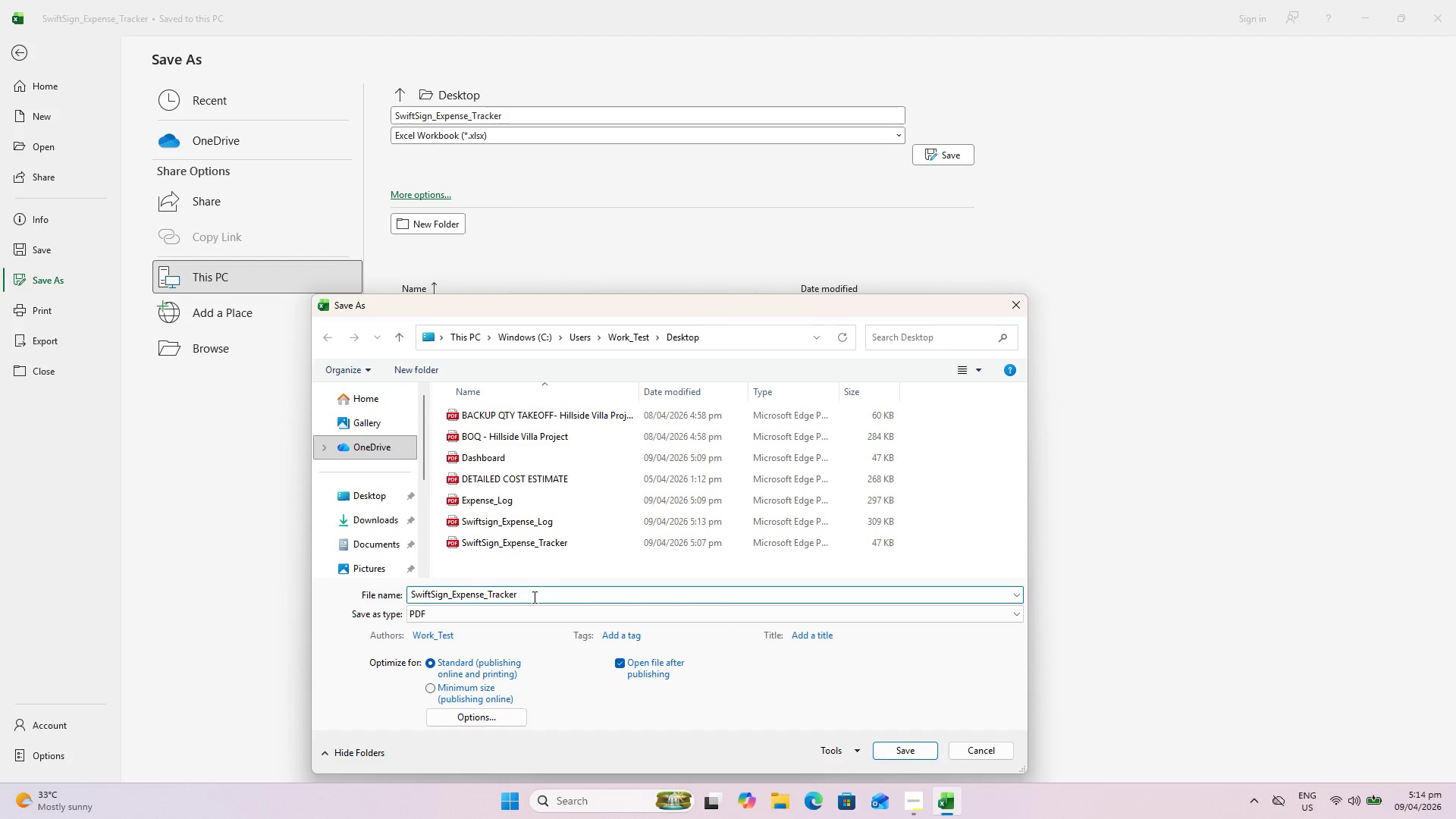 
left_click_drag(start_coordinate=[533, 597], to_coordinate=[453, 595])
 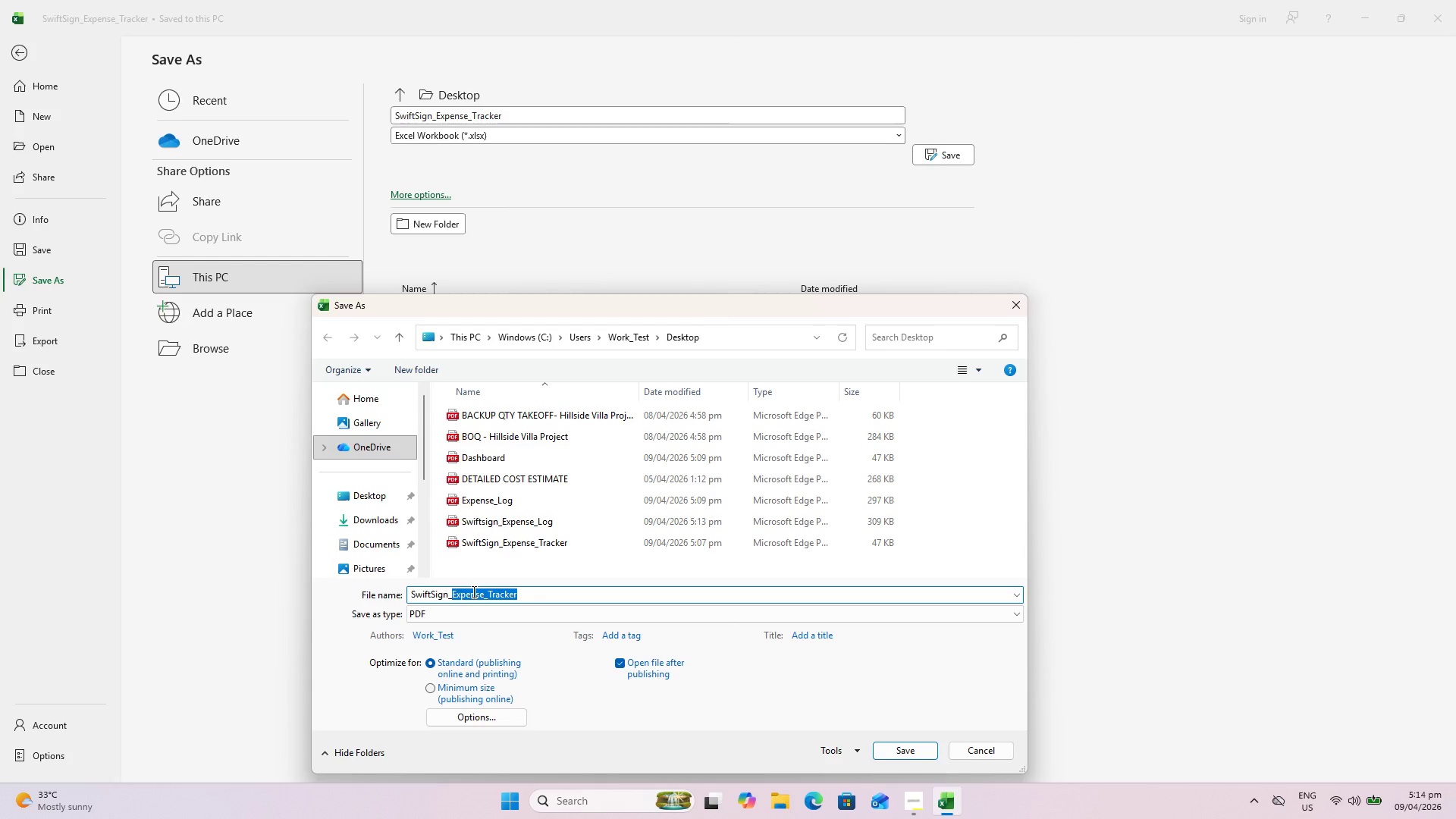 
type(Dashboard)
 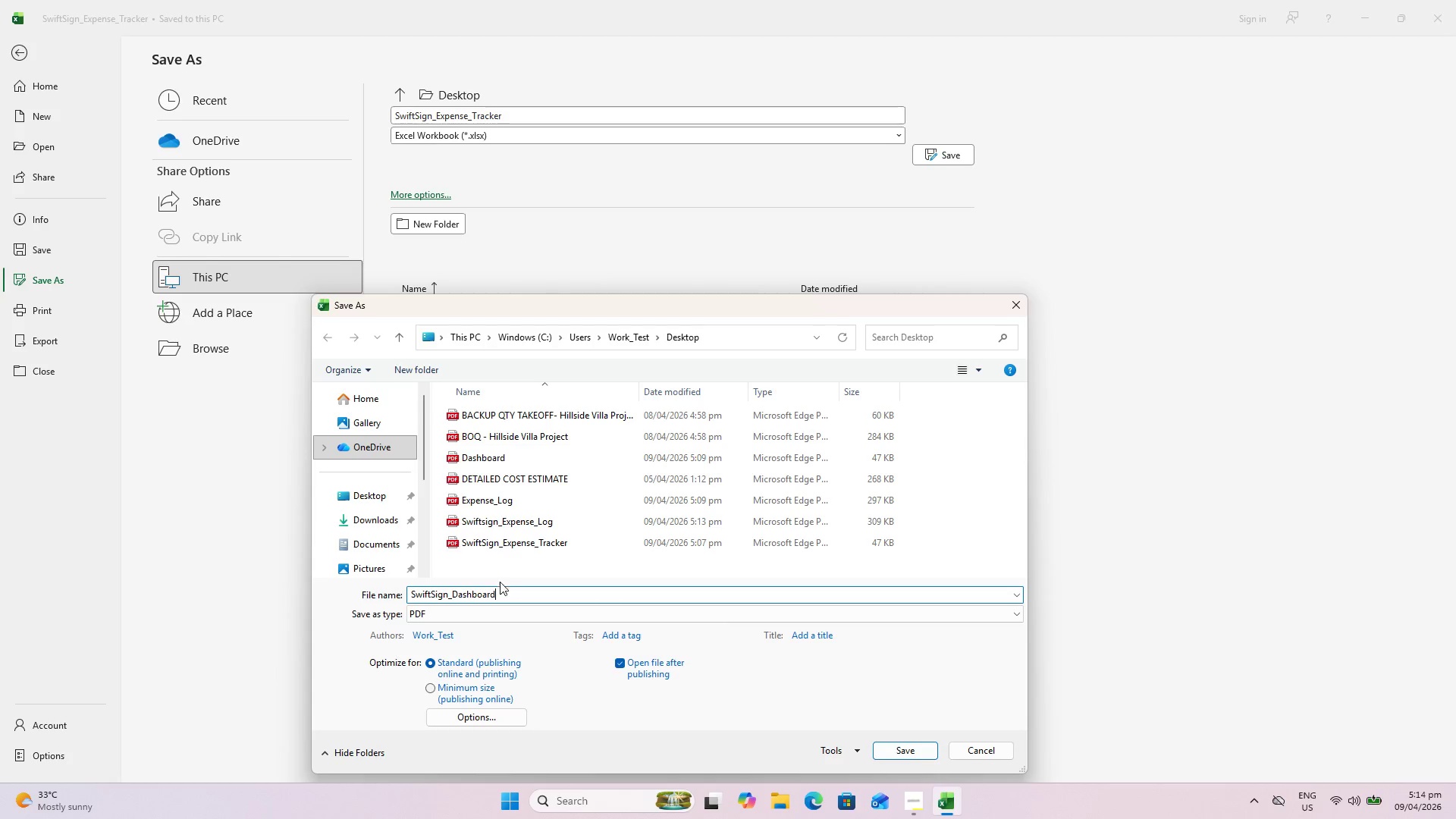 
left_click([378, 506])
 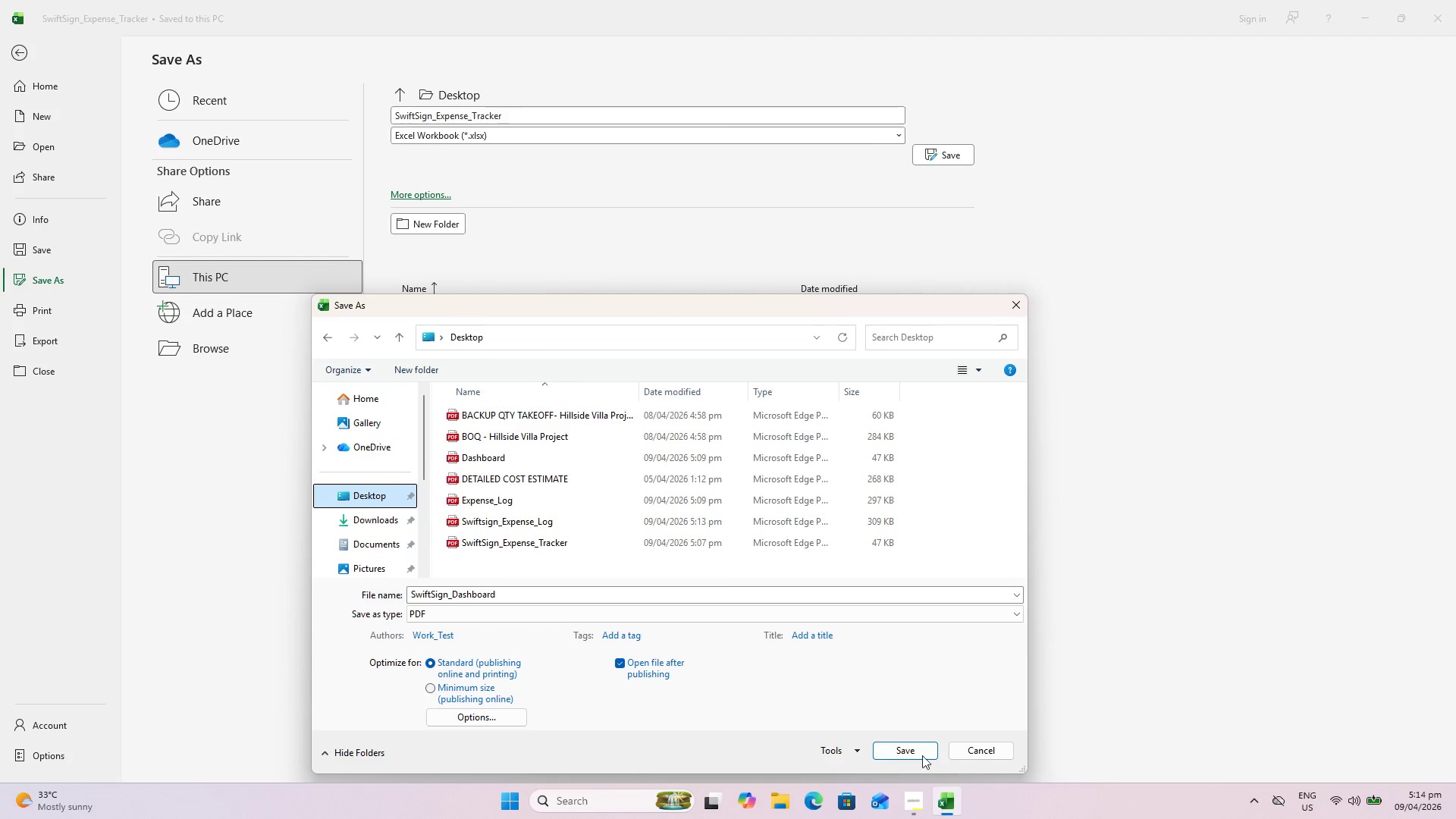 
left_click([910, 750])
 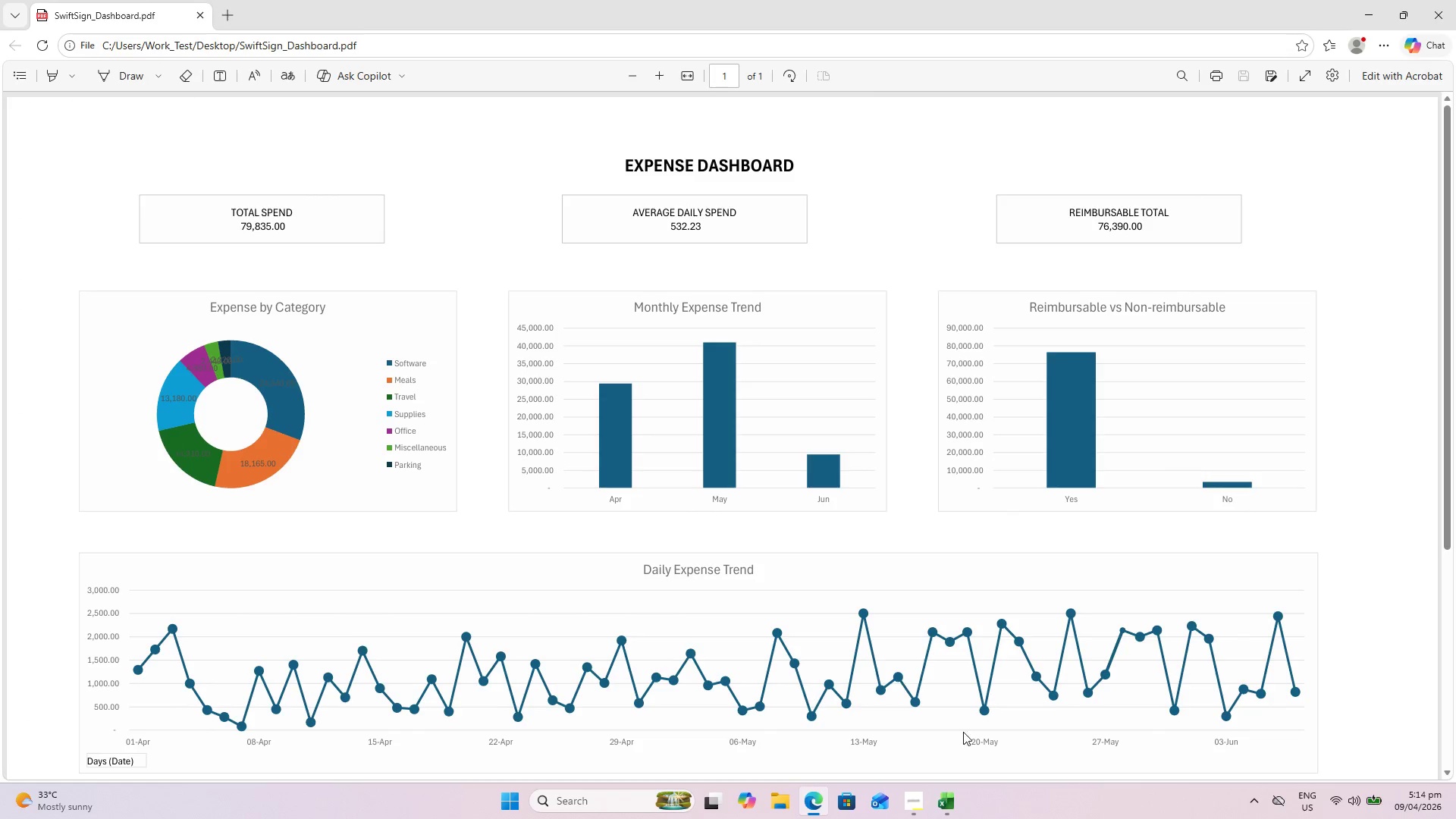 
wait(11.44)
 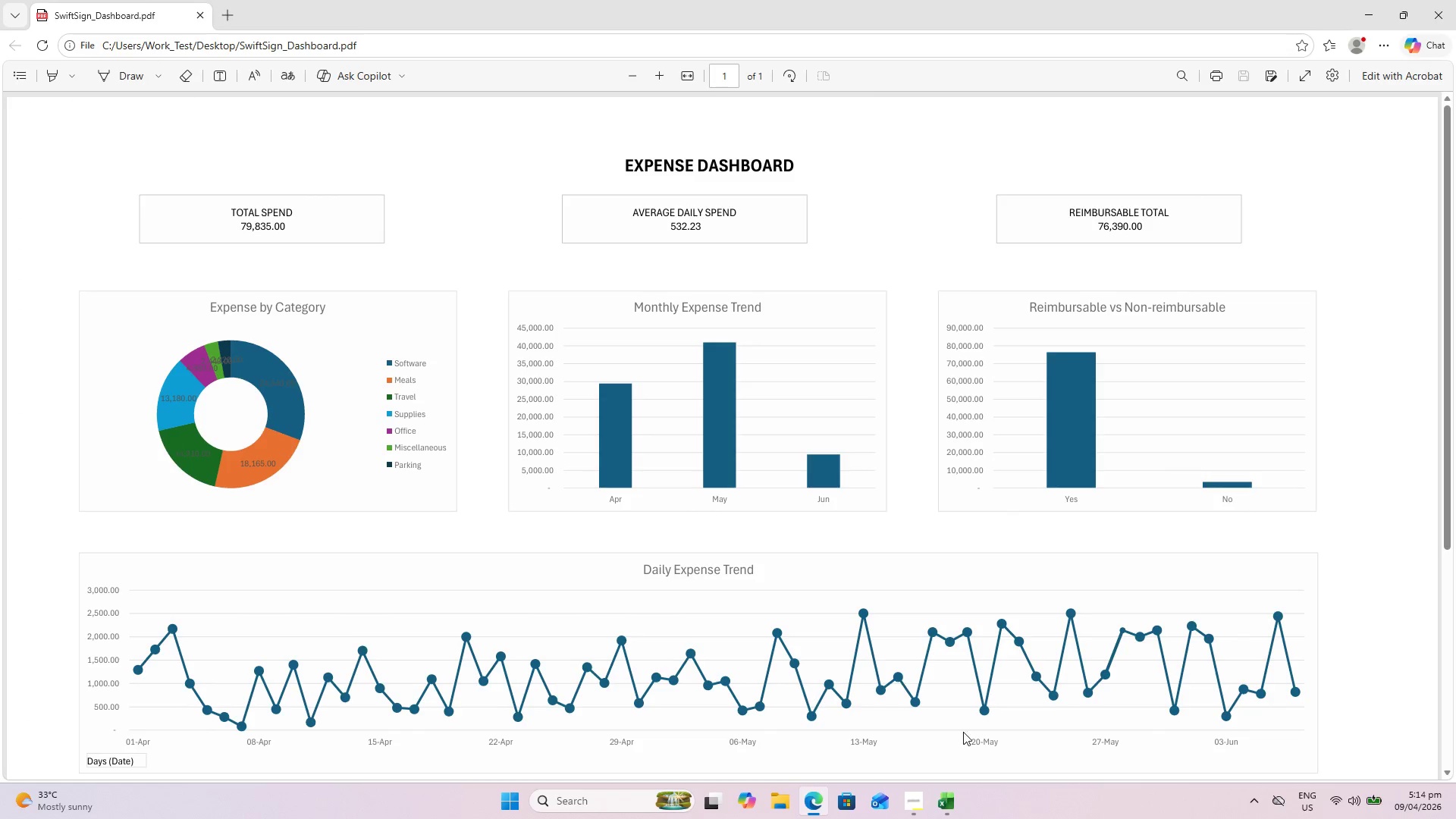 
scroll: coordinate [731, 598], scroll_direction: up, amount: 1.0
 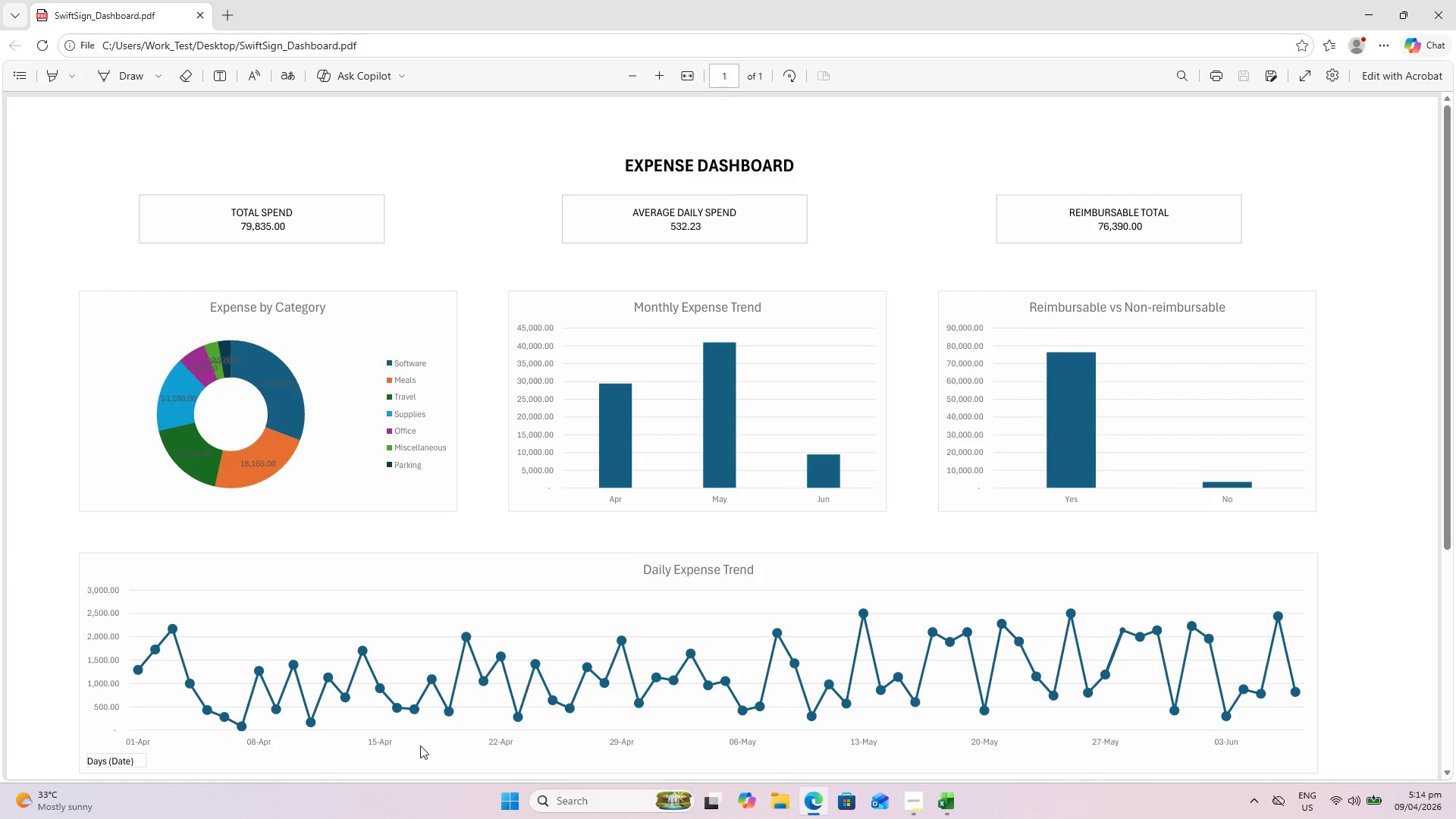 
key(Alt+Tab)
 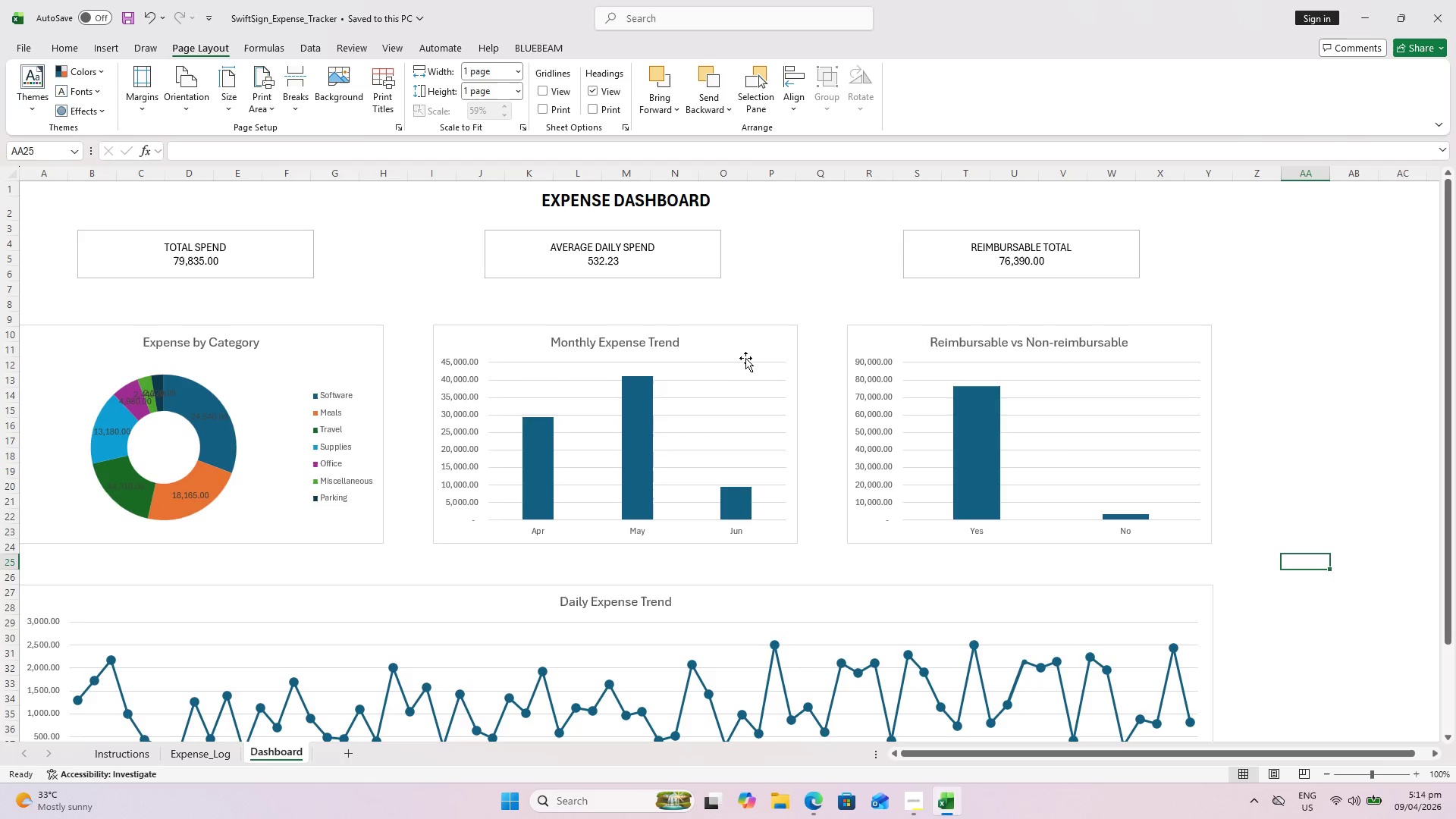 
key(Alt+Tab)
 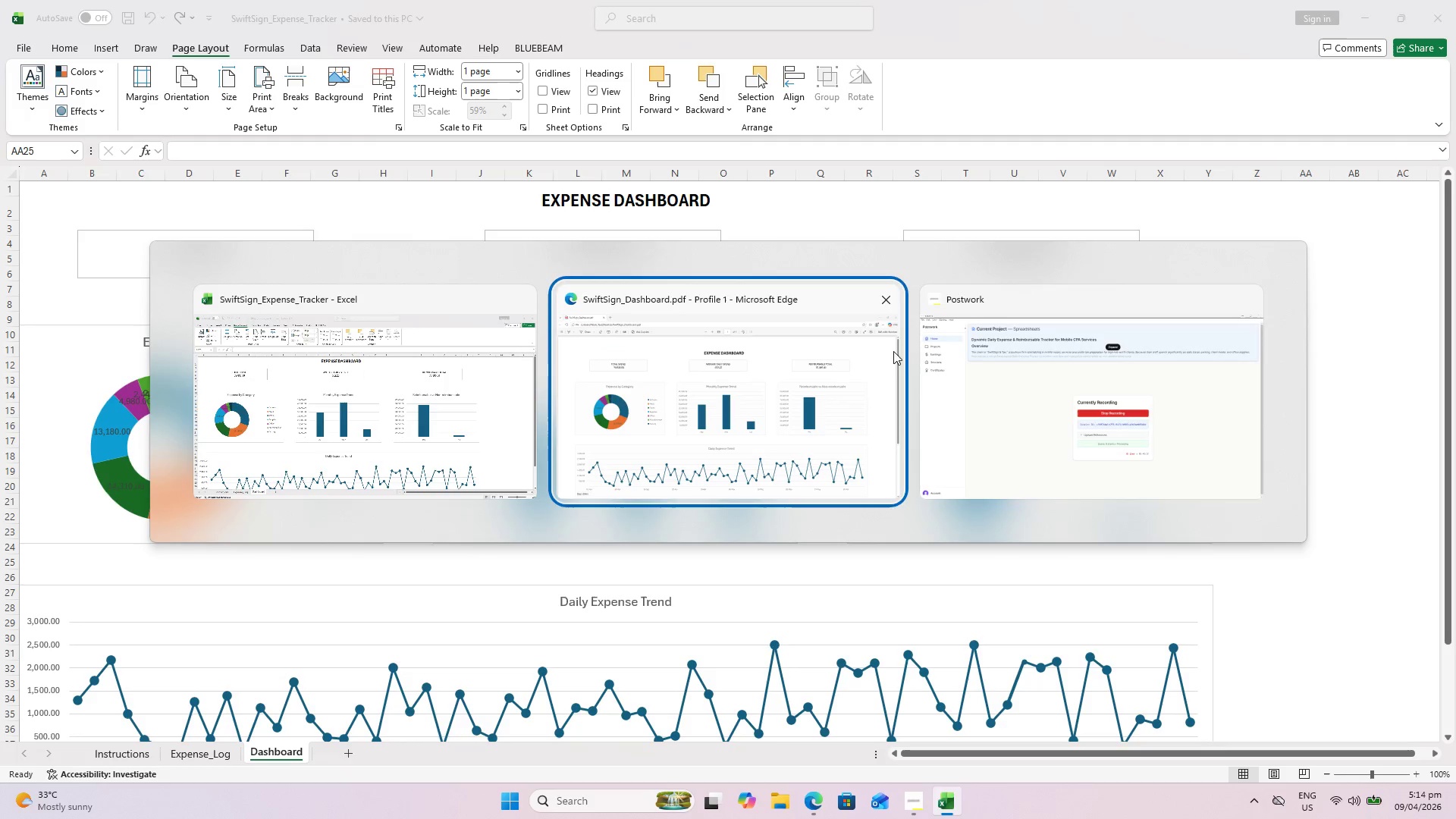 
key(Alt+Tab)